 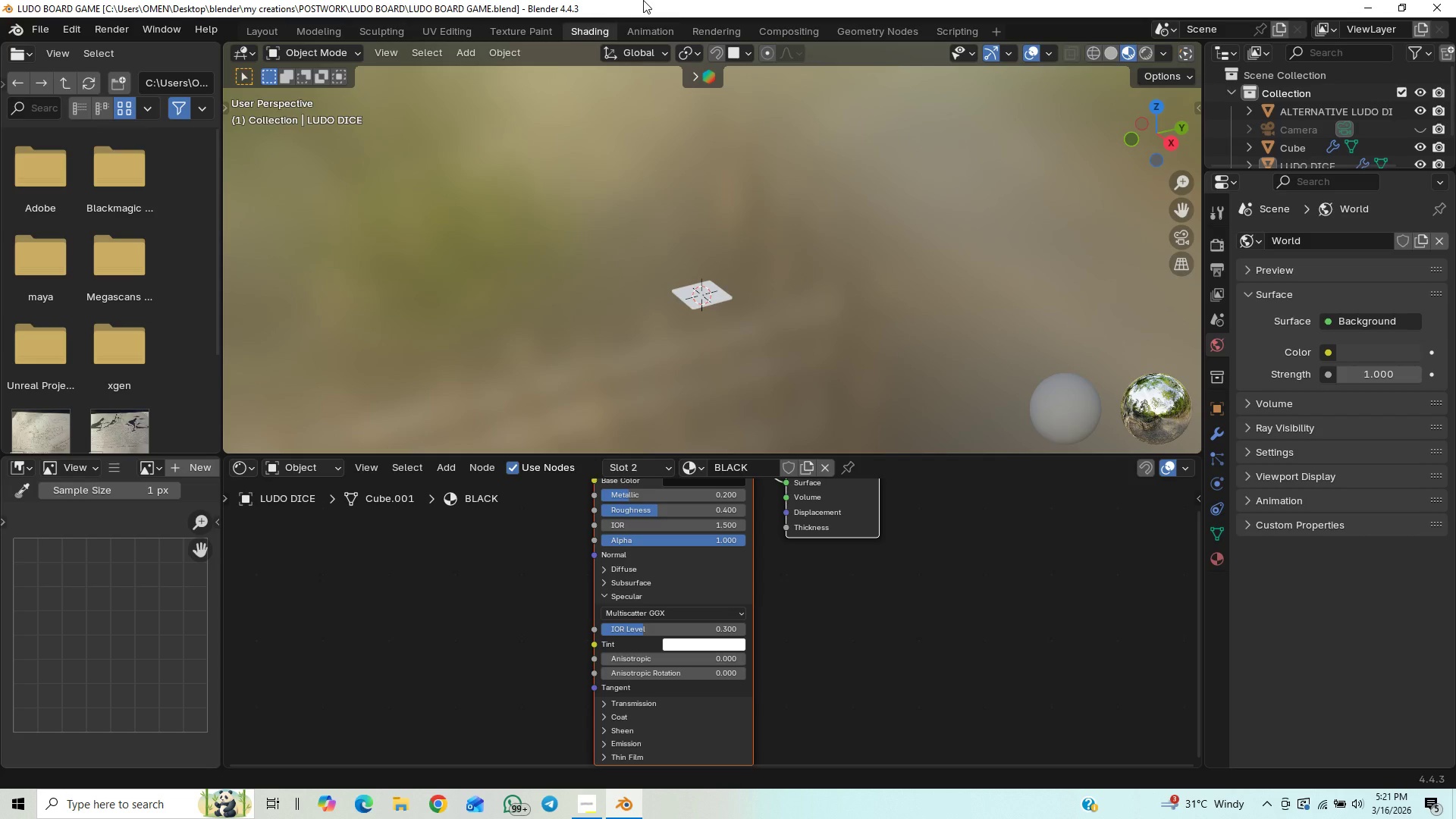 
scroll: coordinate [787, 311], scroll_direction: up, amount: 4.0
 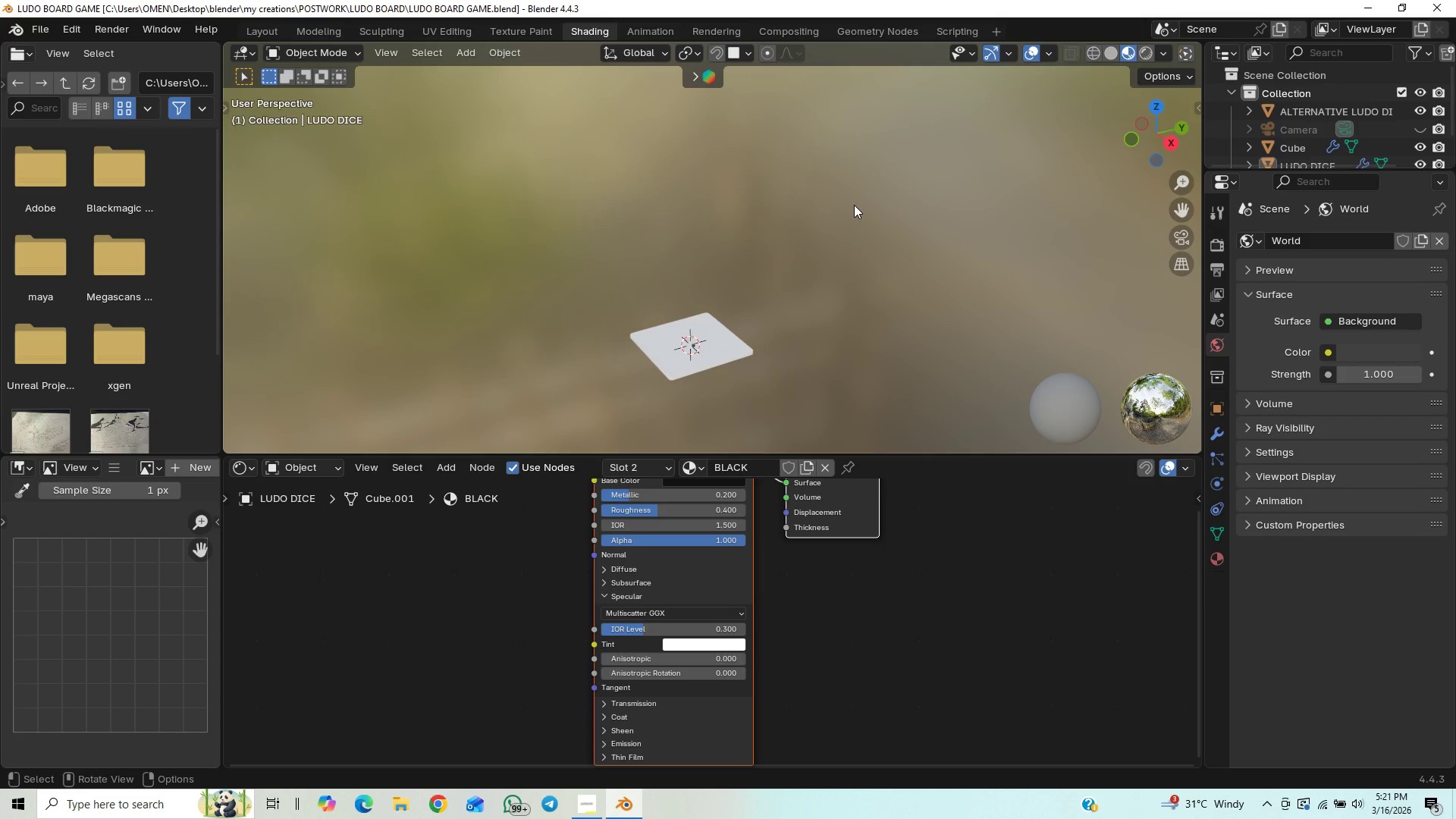 
hold_key(key=ShiftLeft, duration=0.59)
 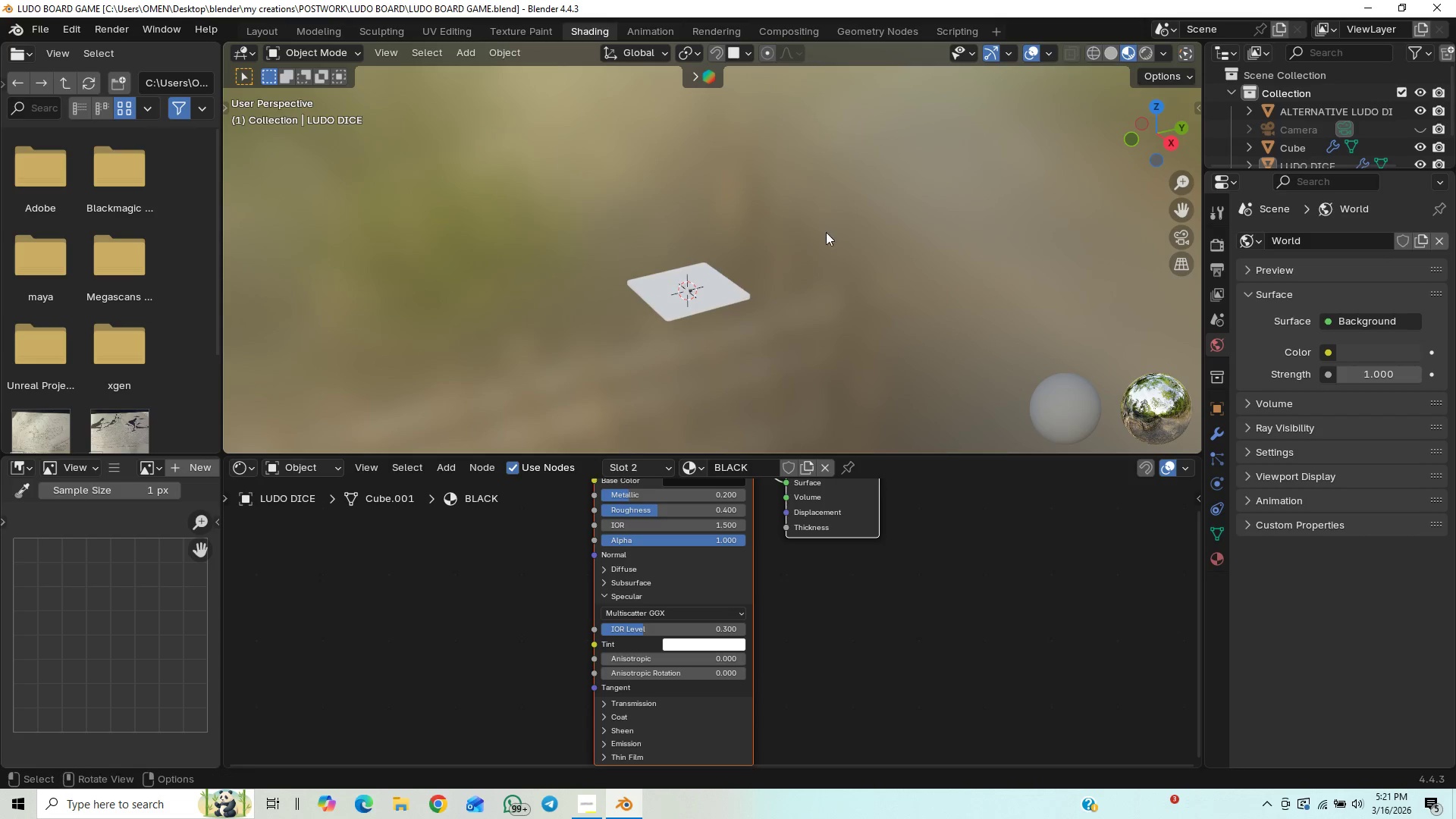 
hold_key(key=ShiftLeft, duration=0.73)
 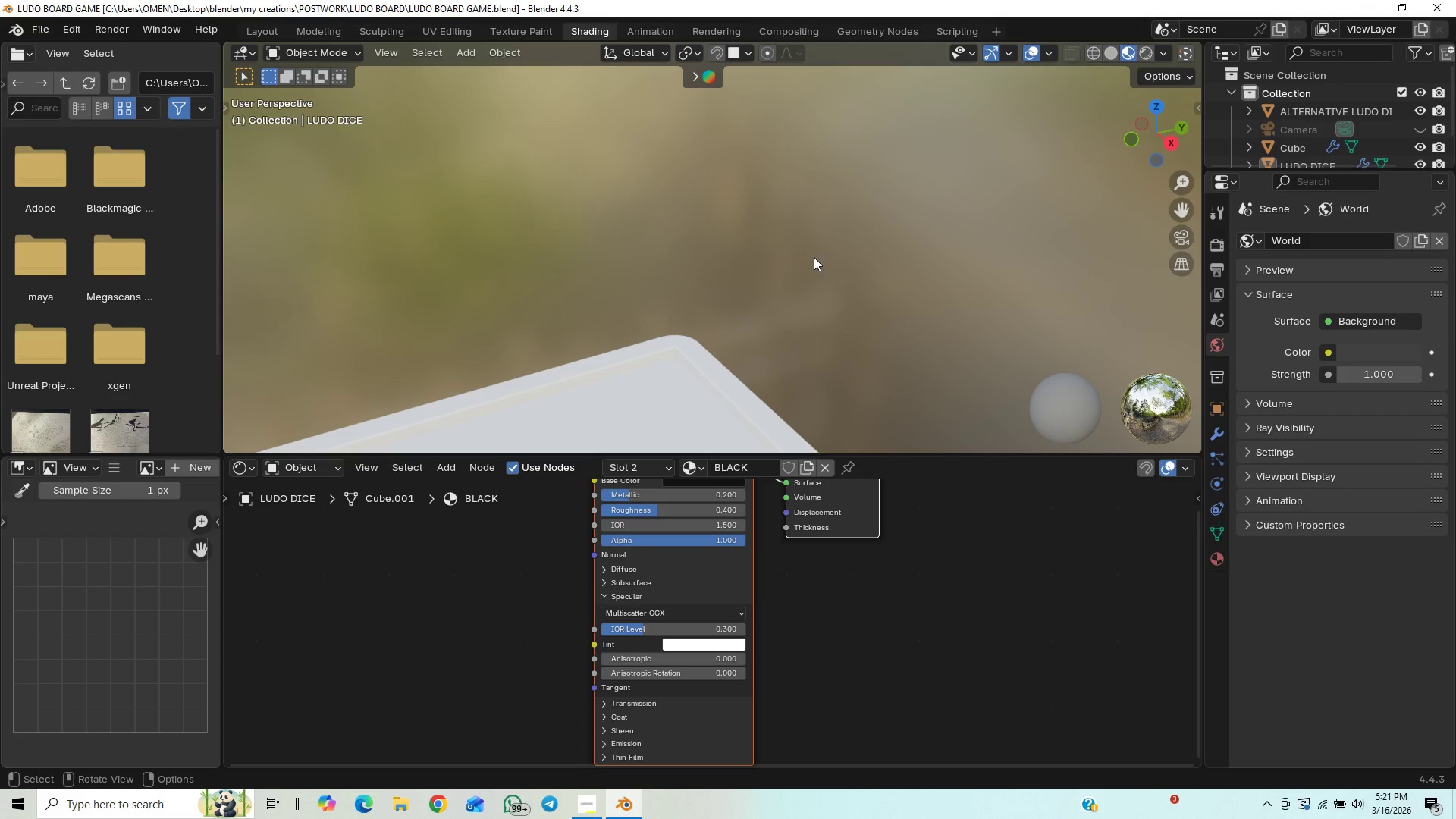 
scroll: coordinate [824, 234], scroll_direction: up, amount: 18.0
 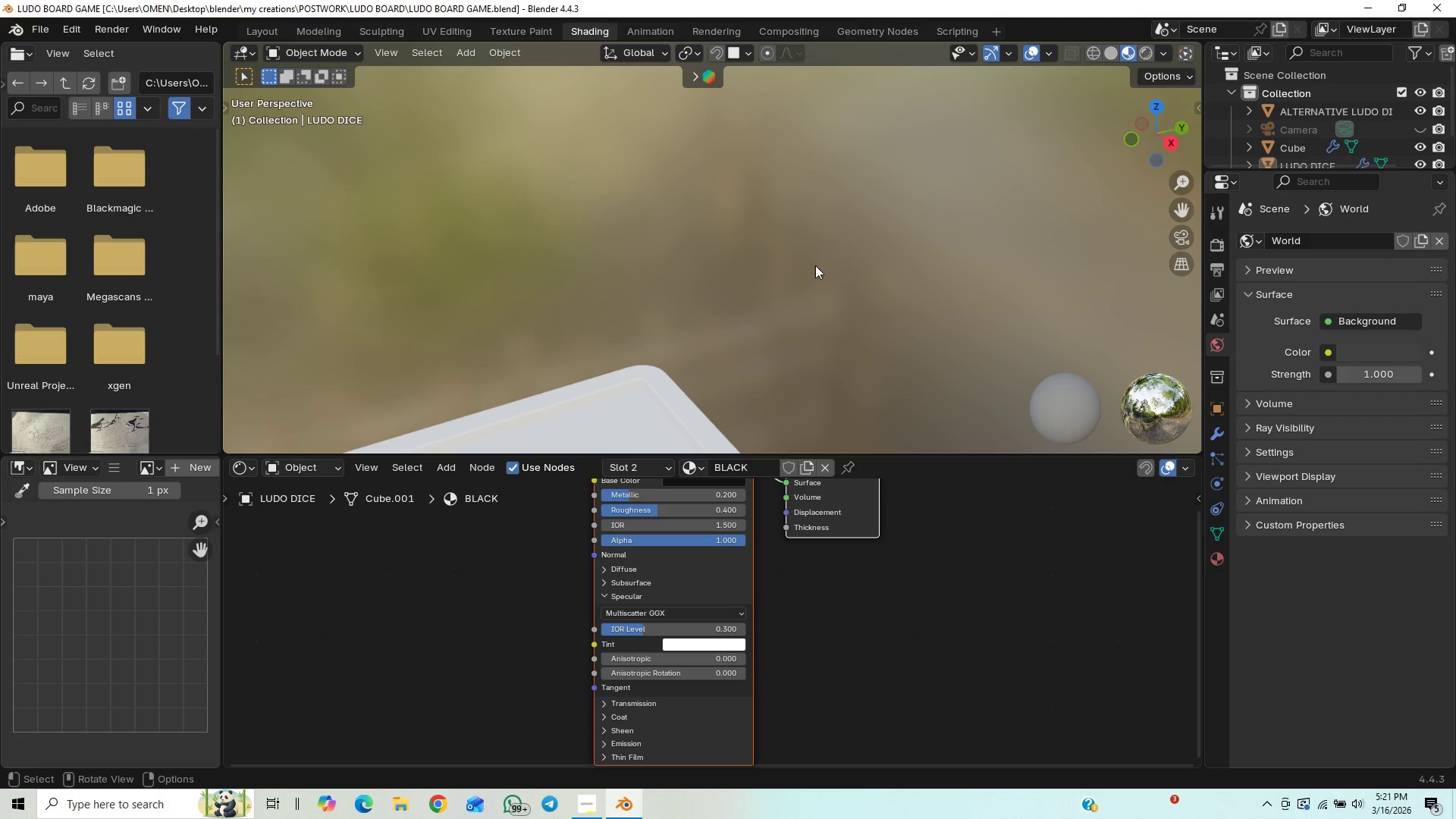 
scroll: coordinate [799, 278], scroll_direction: down, amount: 30.0
 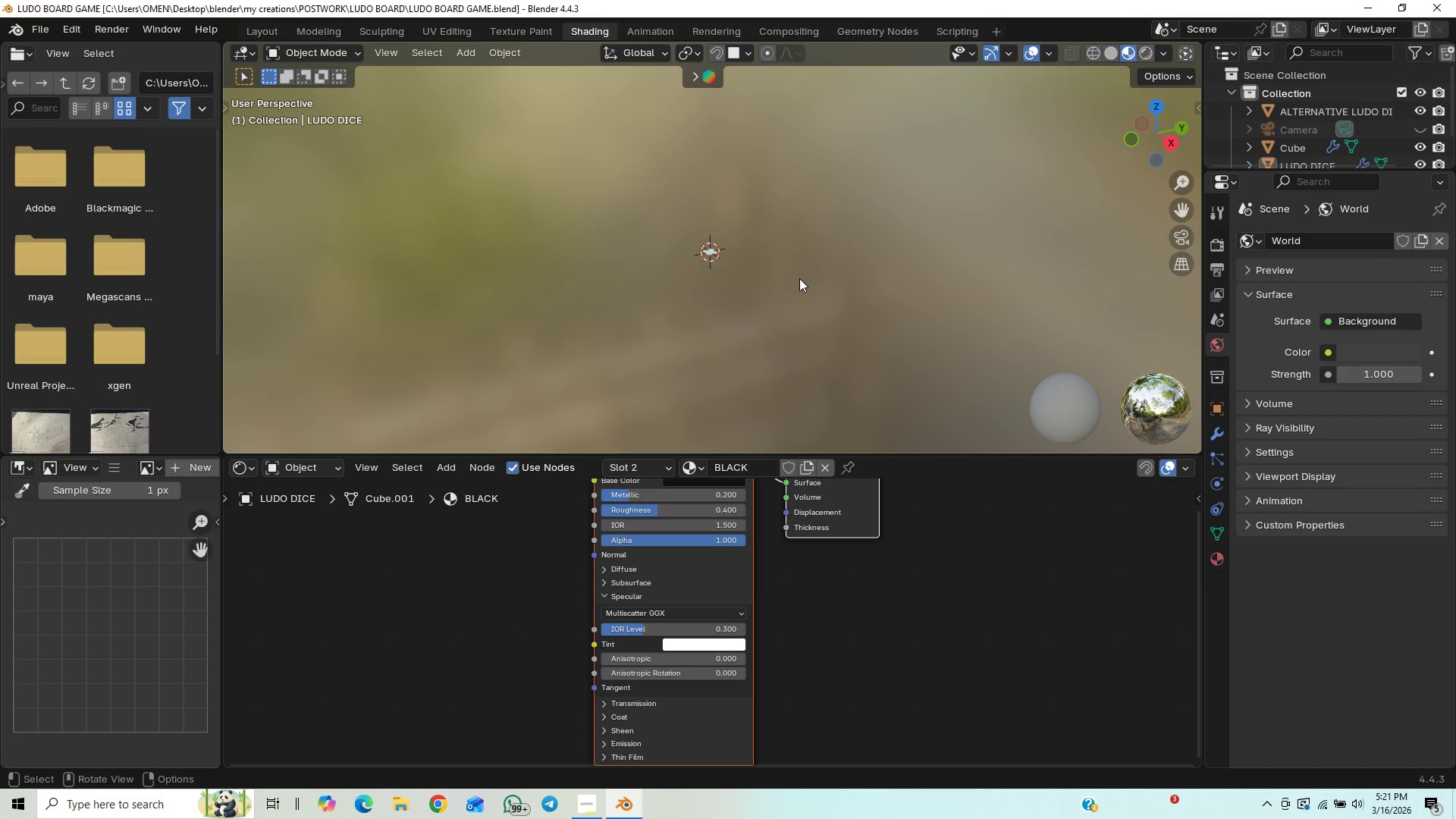 
hold_key(key=ShiftLeft, duration=0.77)
 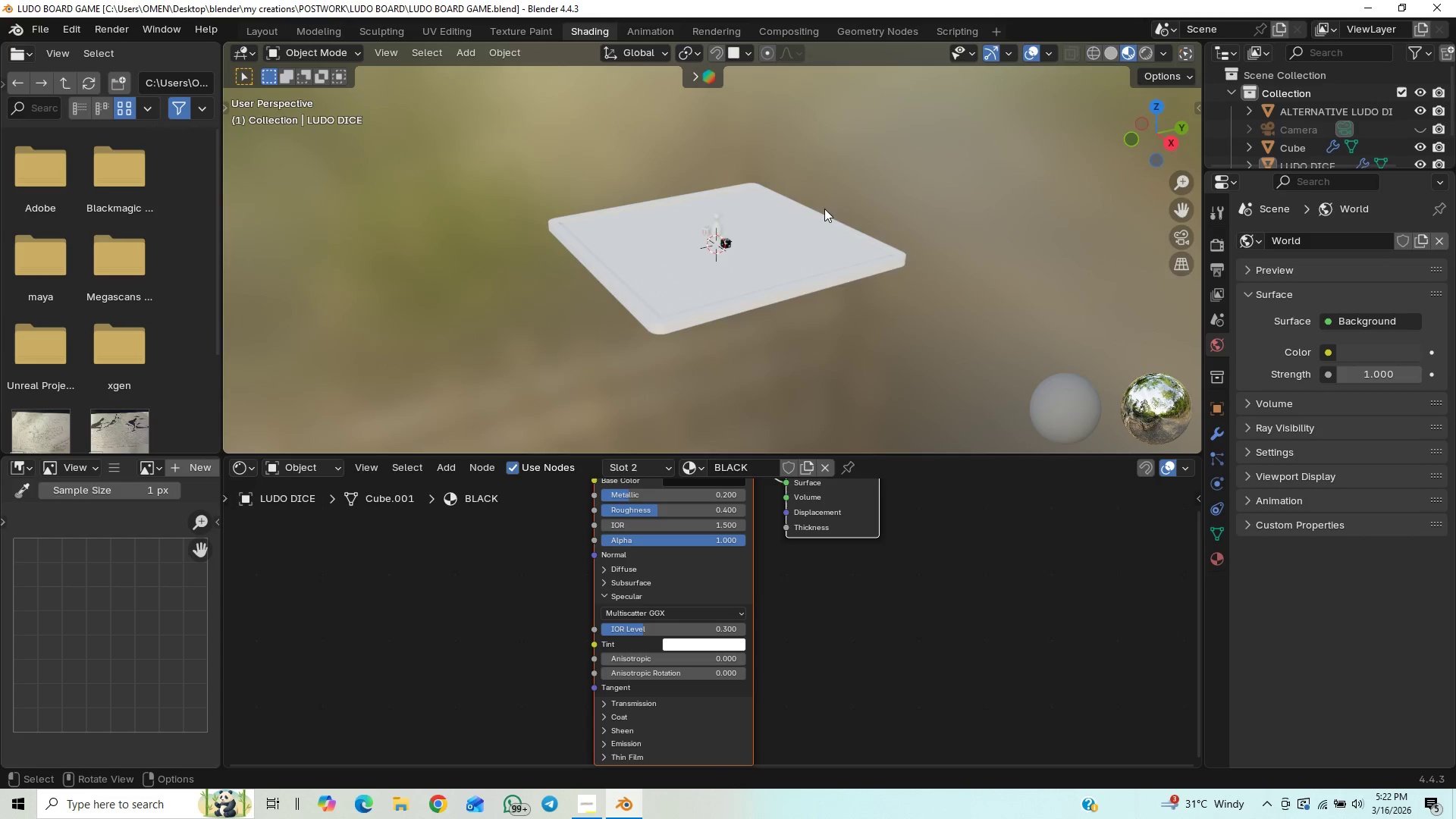 
scroll: coordinate [800, 281], scroll_direction: up, amount: 18.0
 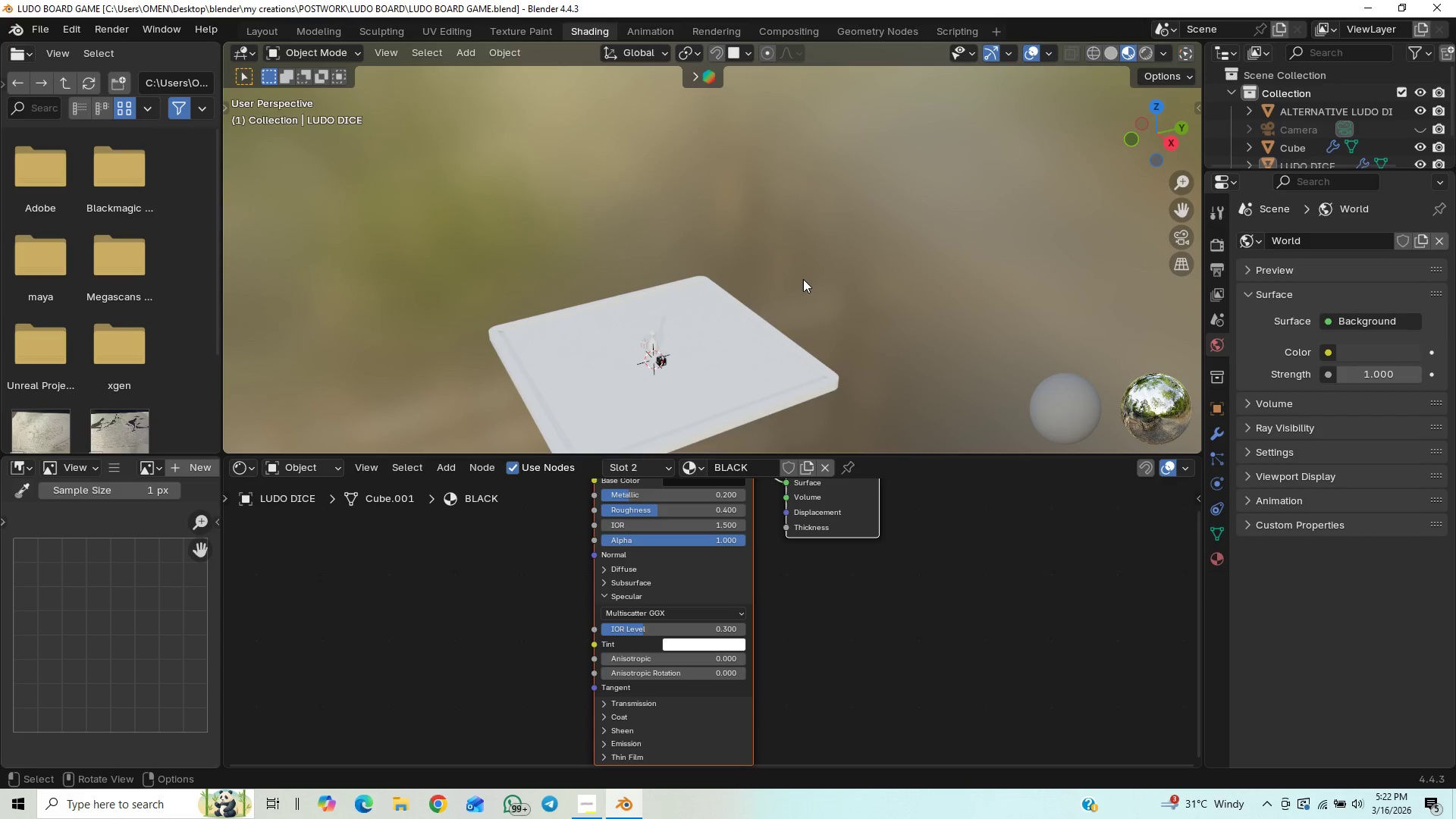 
hold_key(key=ShiftLeft, duration=1.64)
scroll: coordinate [824, 211], scroll_direction: up, amount: 9.0
 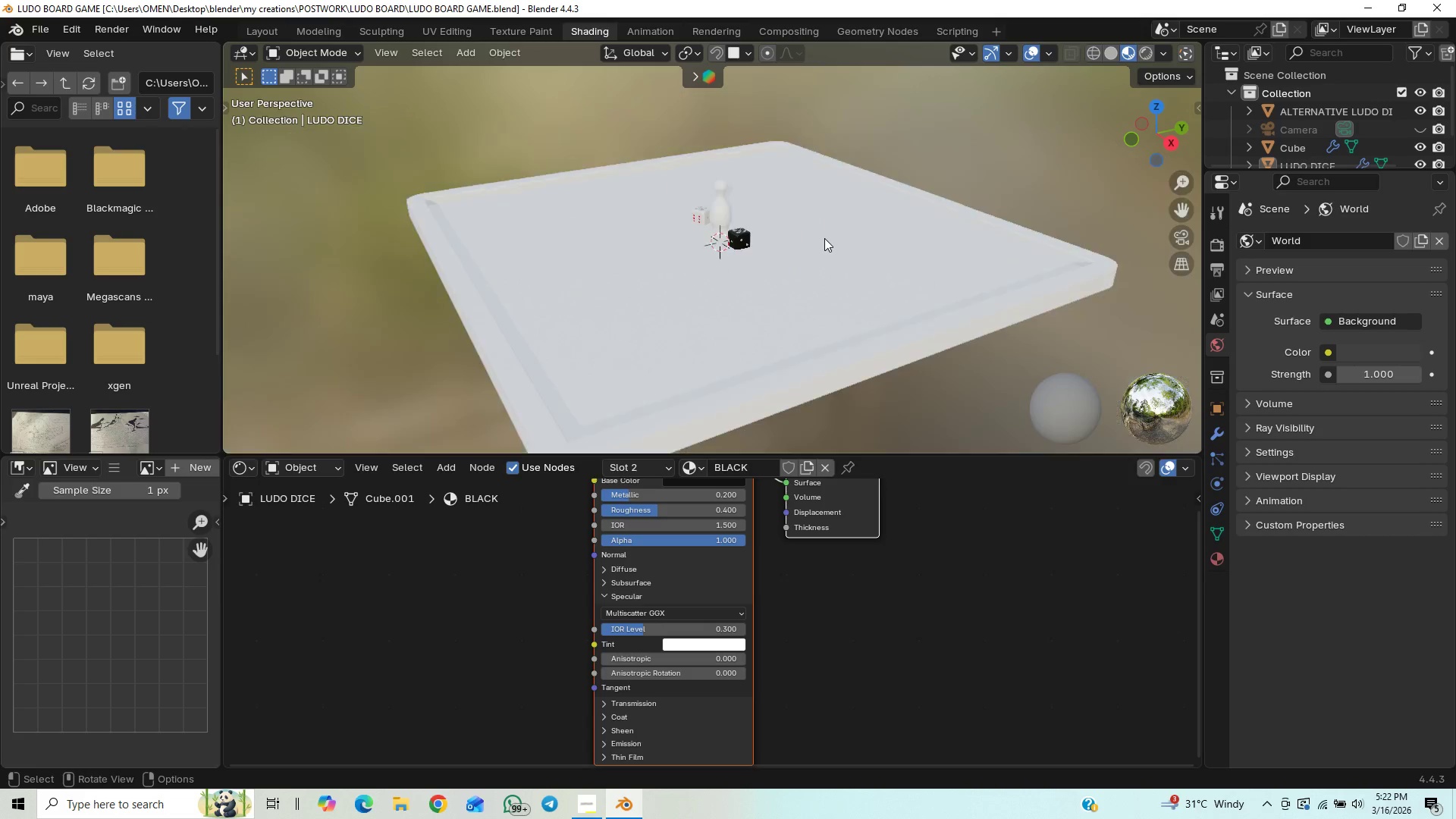 
hold_key(key=ShiftLeft, duration=1.5)
 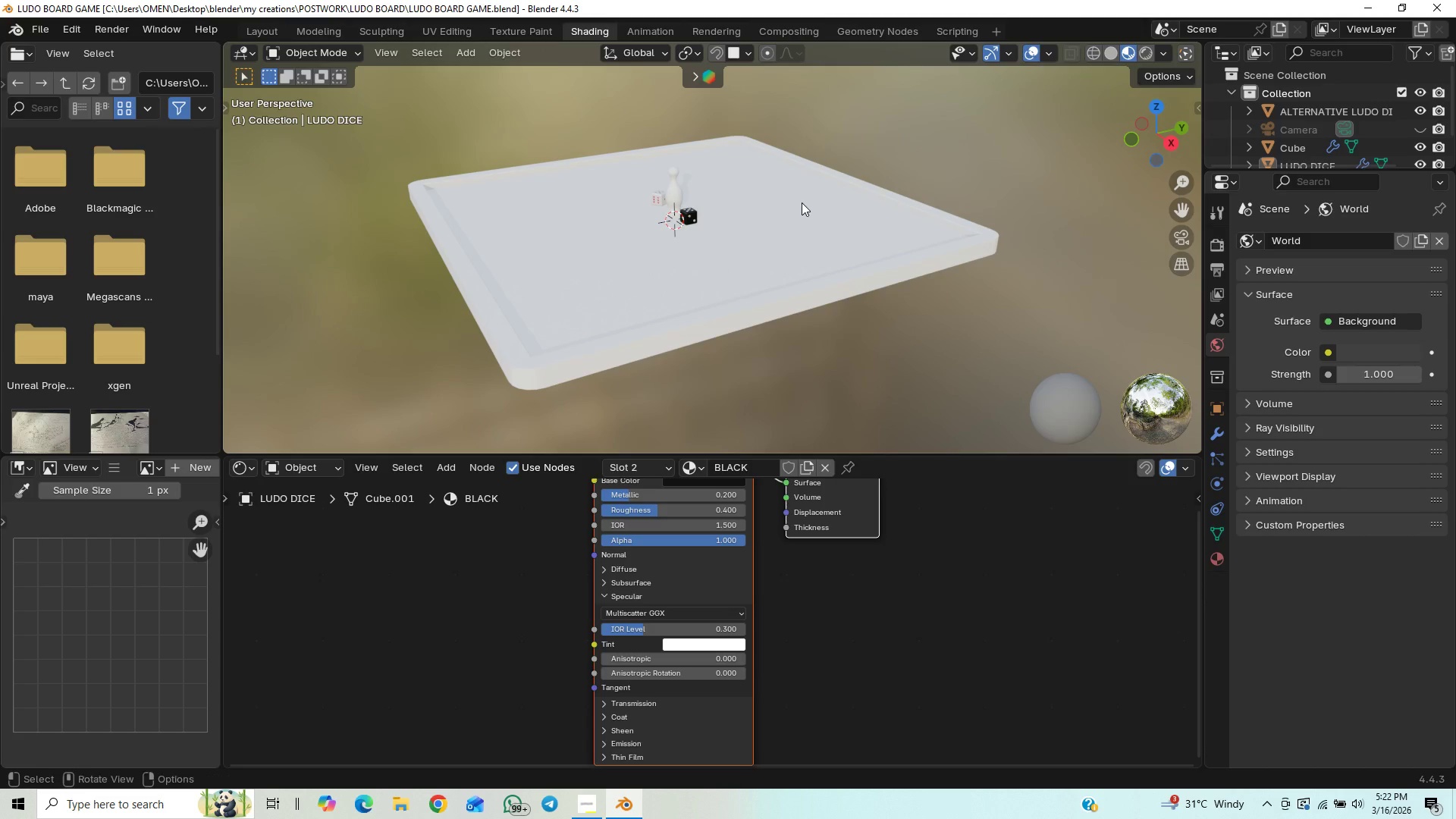 
scroll: coordinate [824, 238], scroll_direction: down, amount: 6.0
 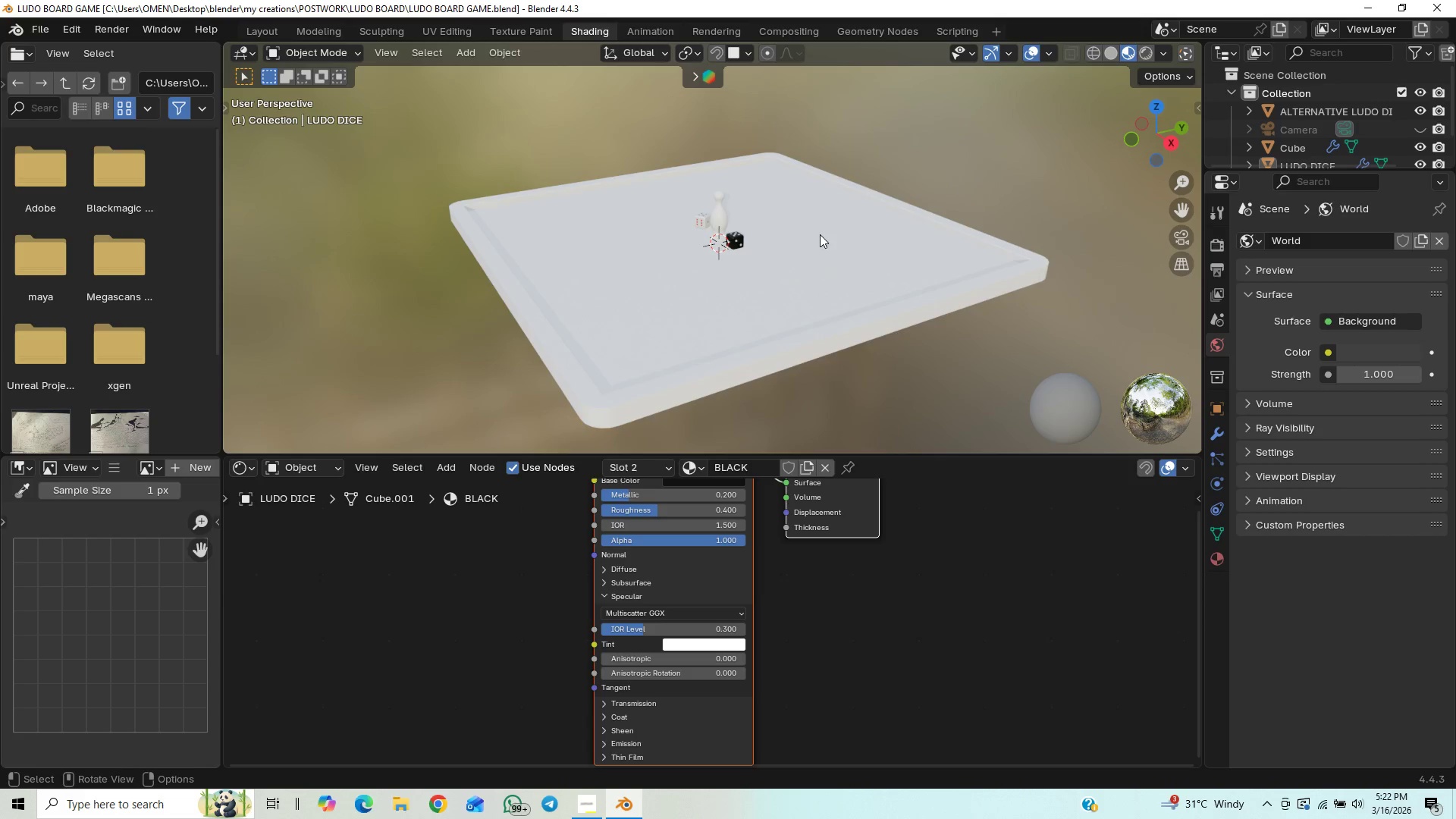 
key(Shift+ShiftLeft)
 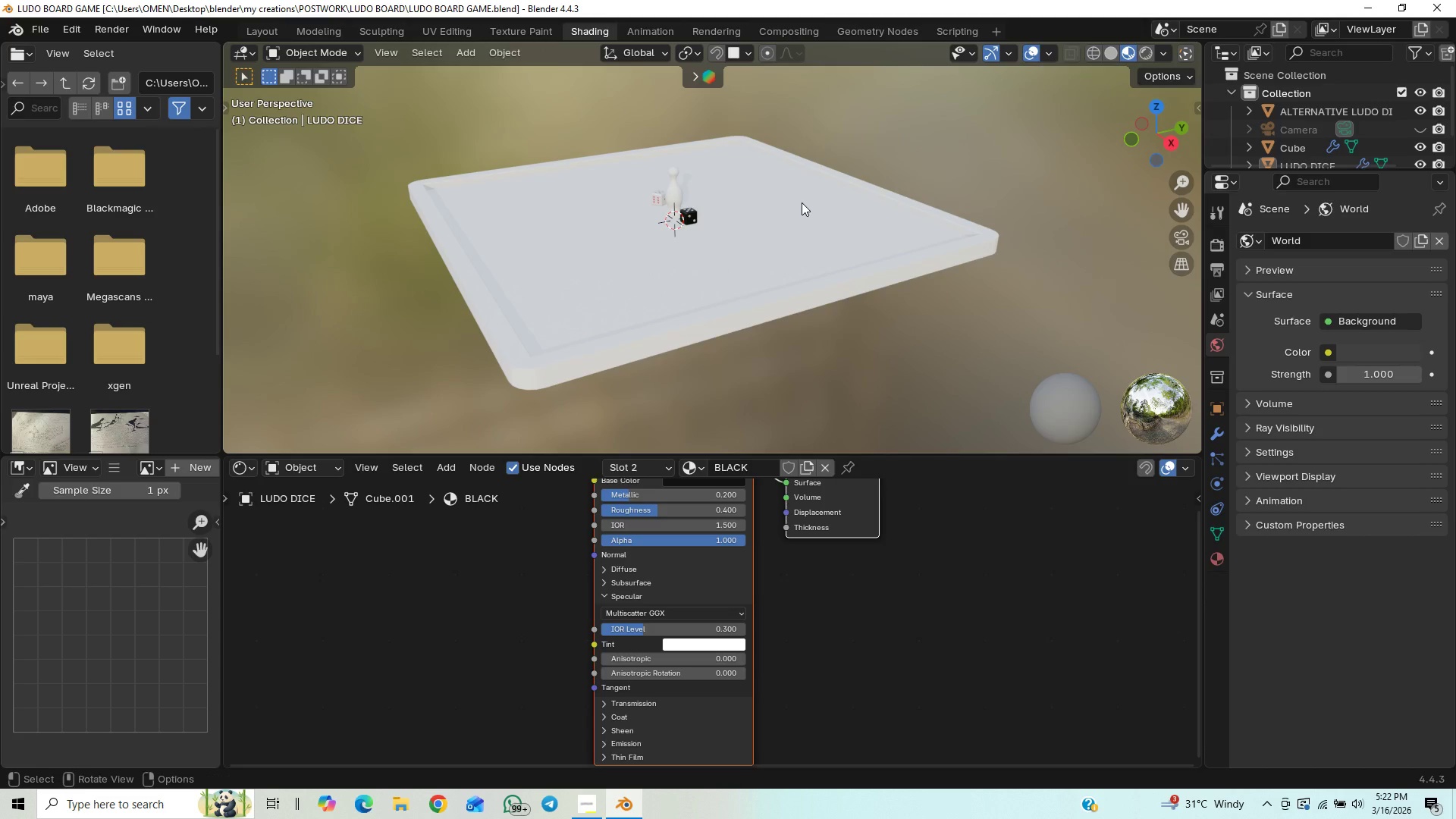 
key(Shift+ShiftLeft)
 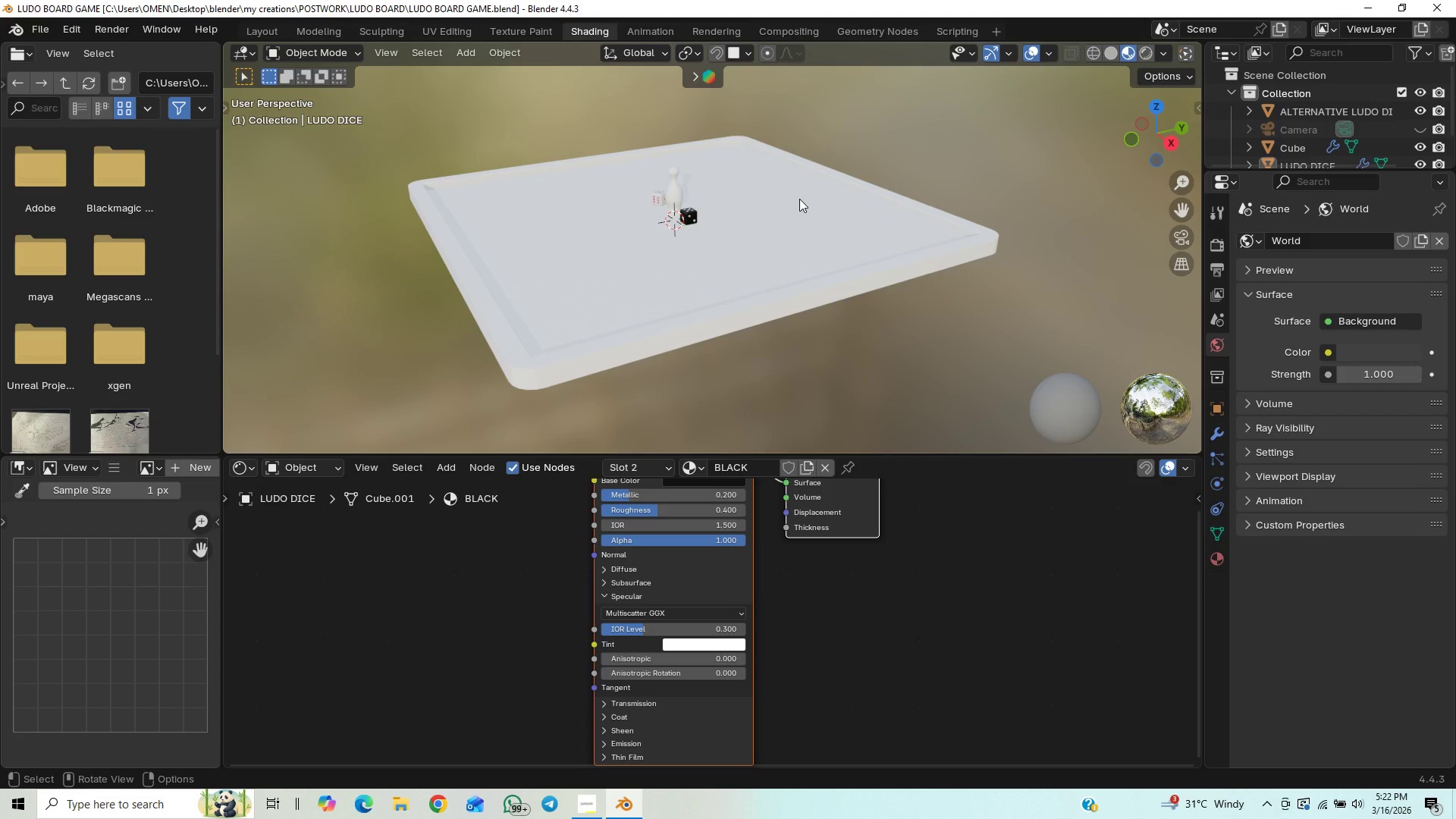 
wait(6.92)
 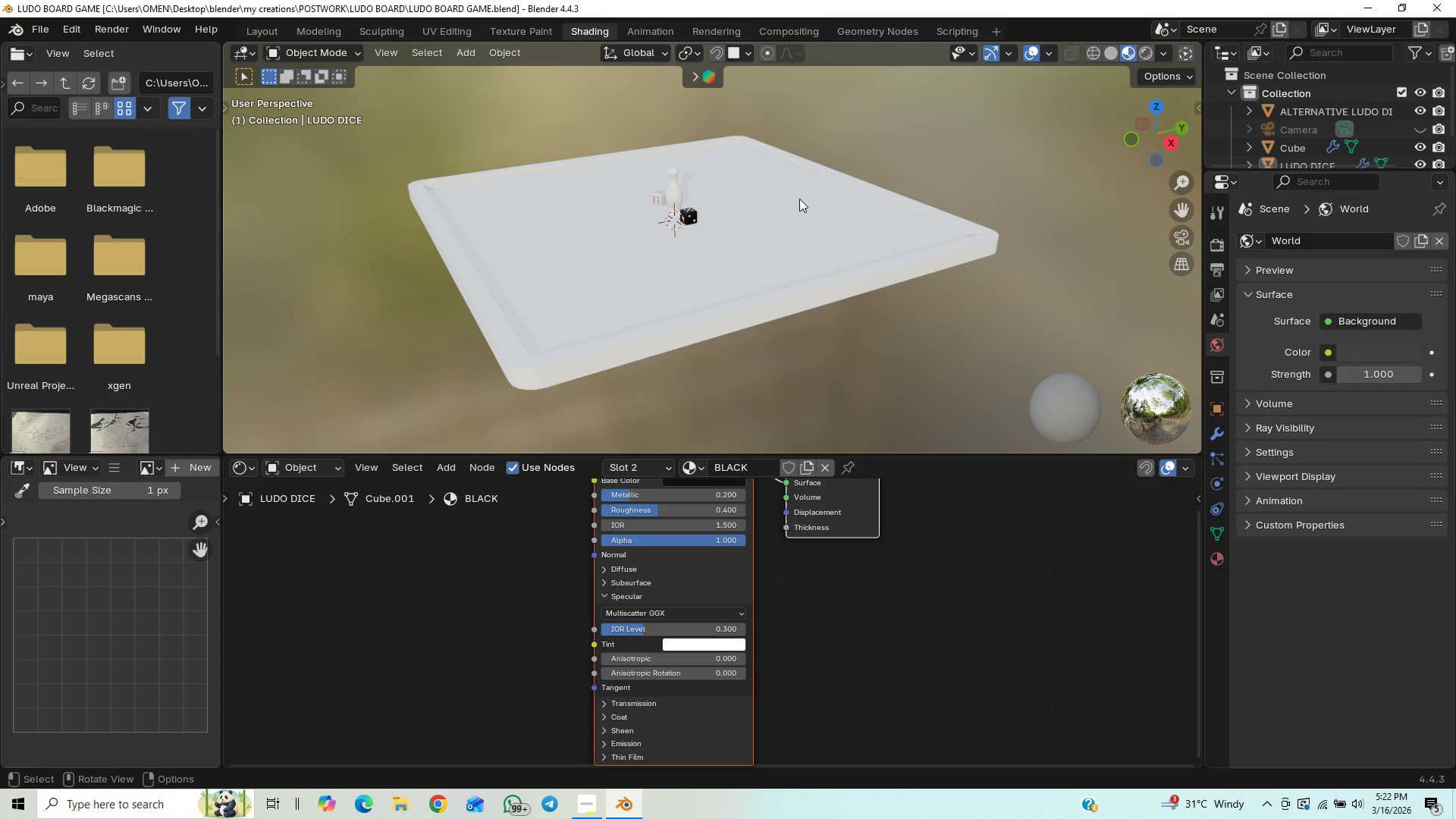 
key(Control+S)
 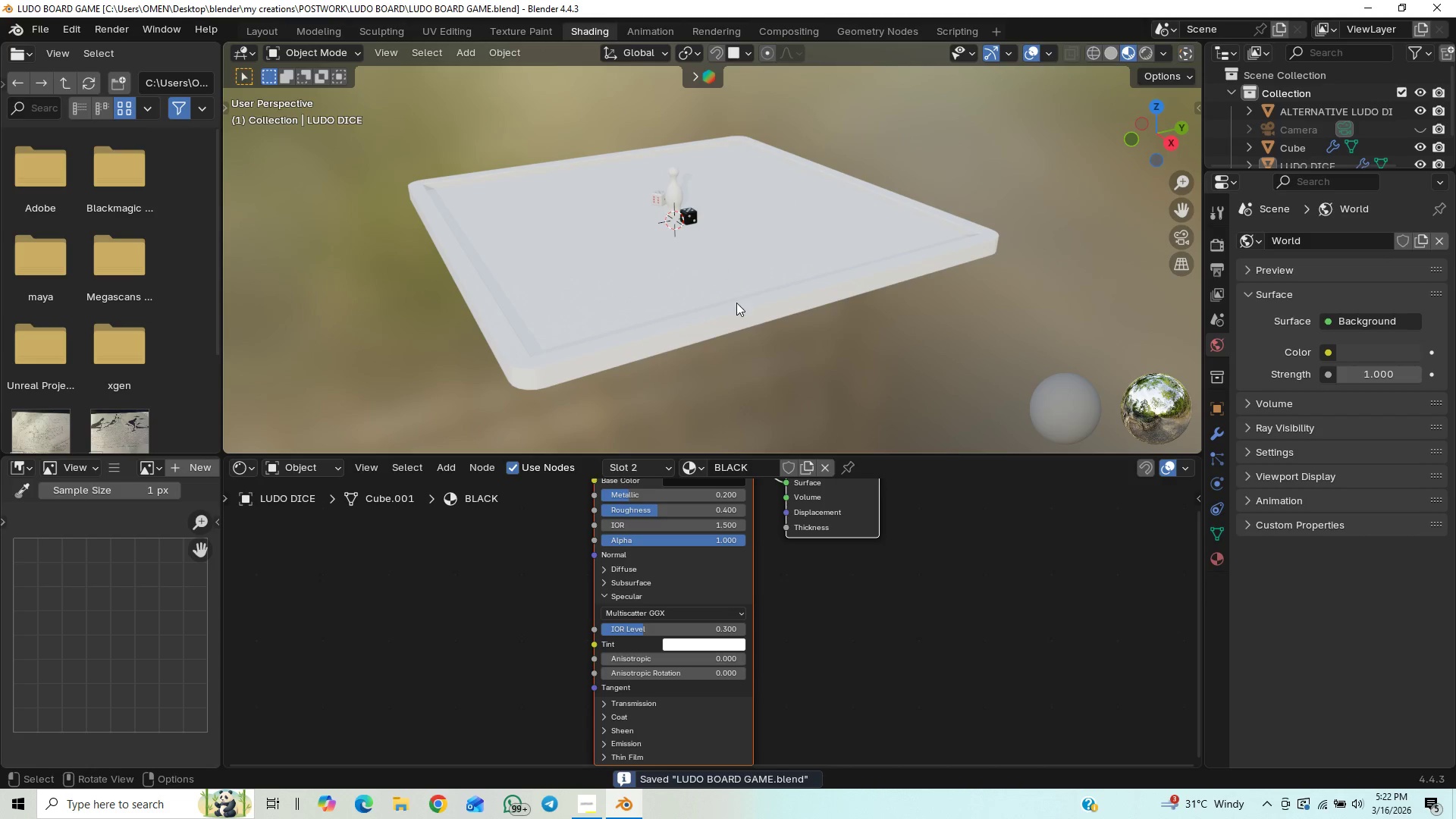 
scroll: coordinate [736, 302], scroll_direction: up, amount: 1.0
 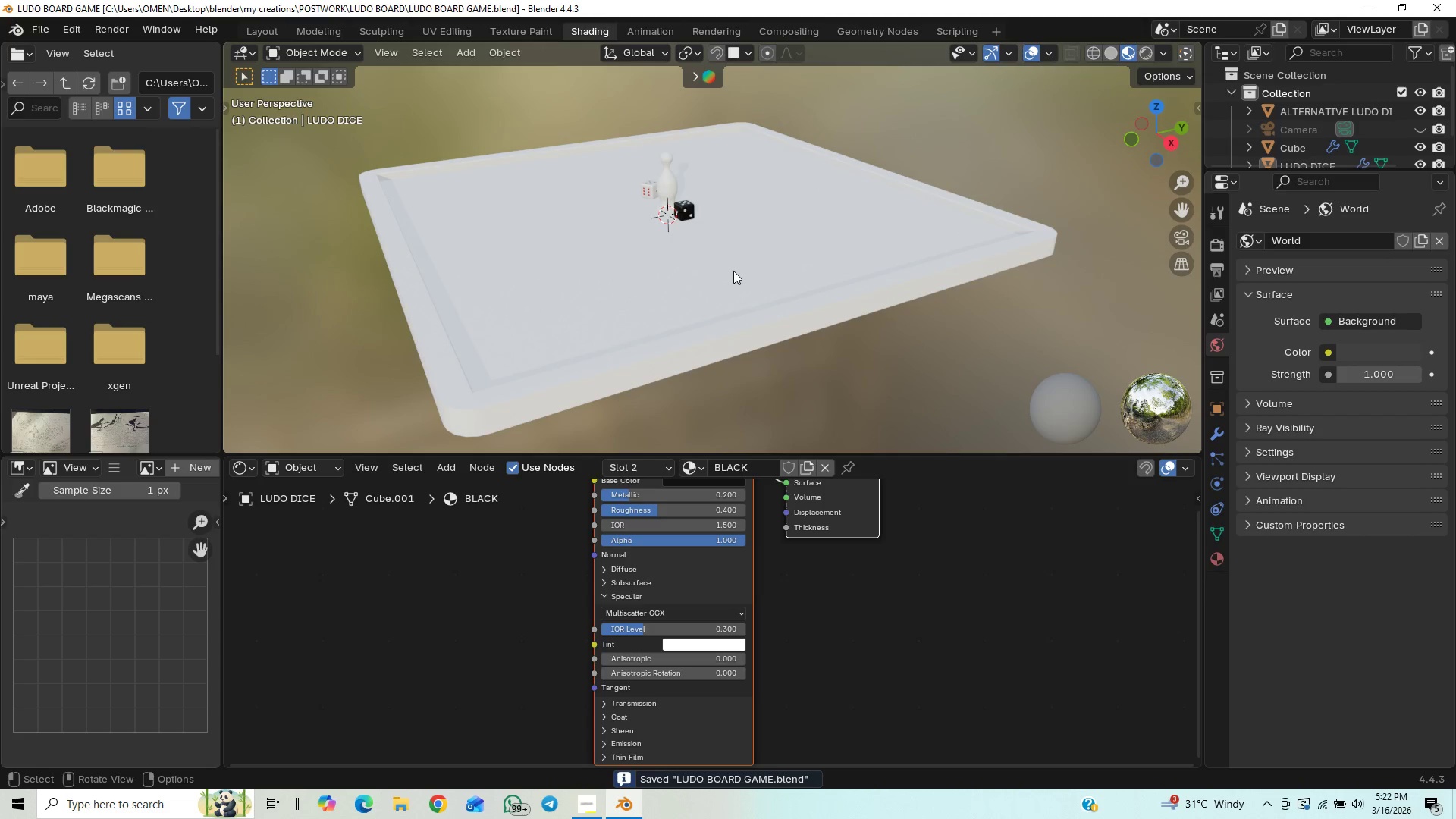 
hold_key(key=ShiftLeft, duration=1.5)
 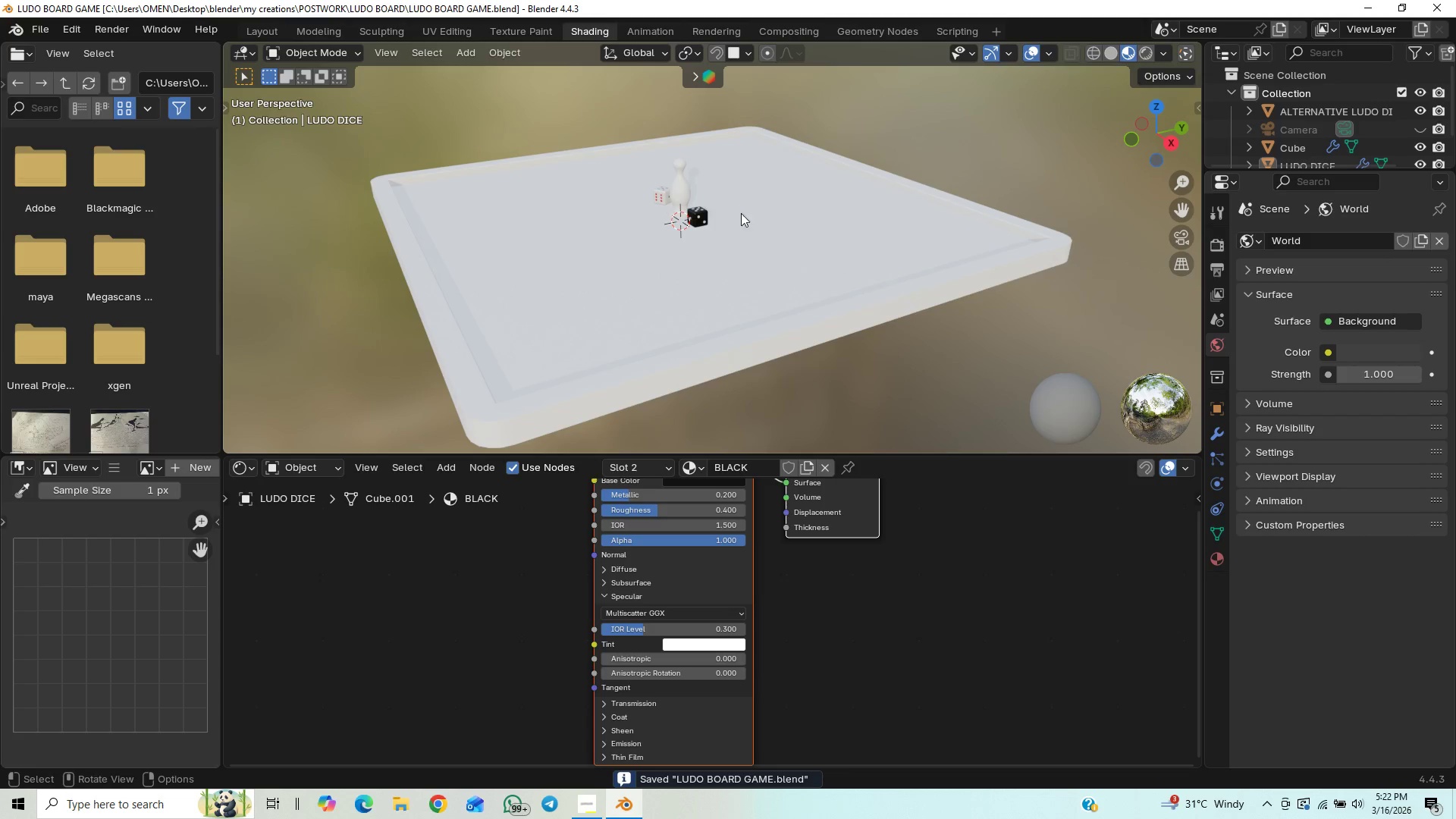 
hold_key(key=ShiftLeft, duration=2.38)
 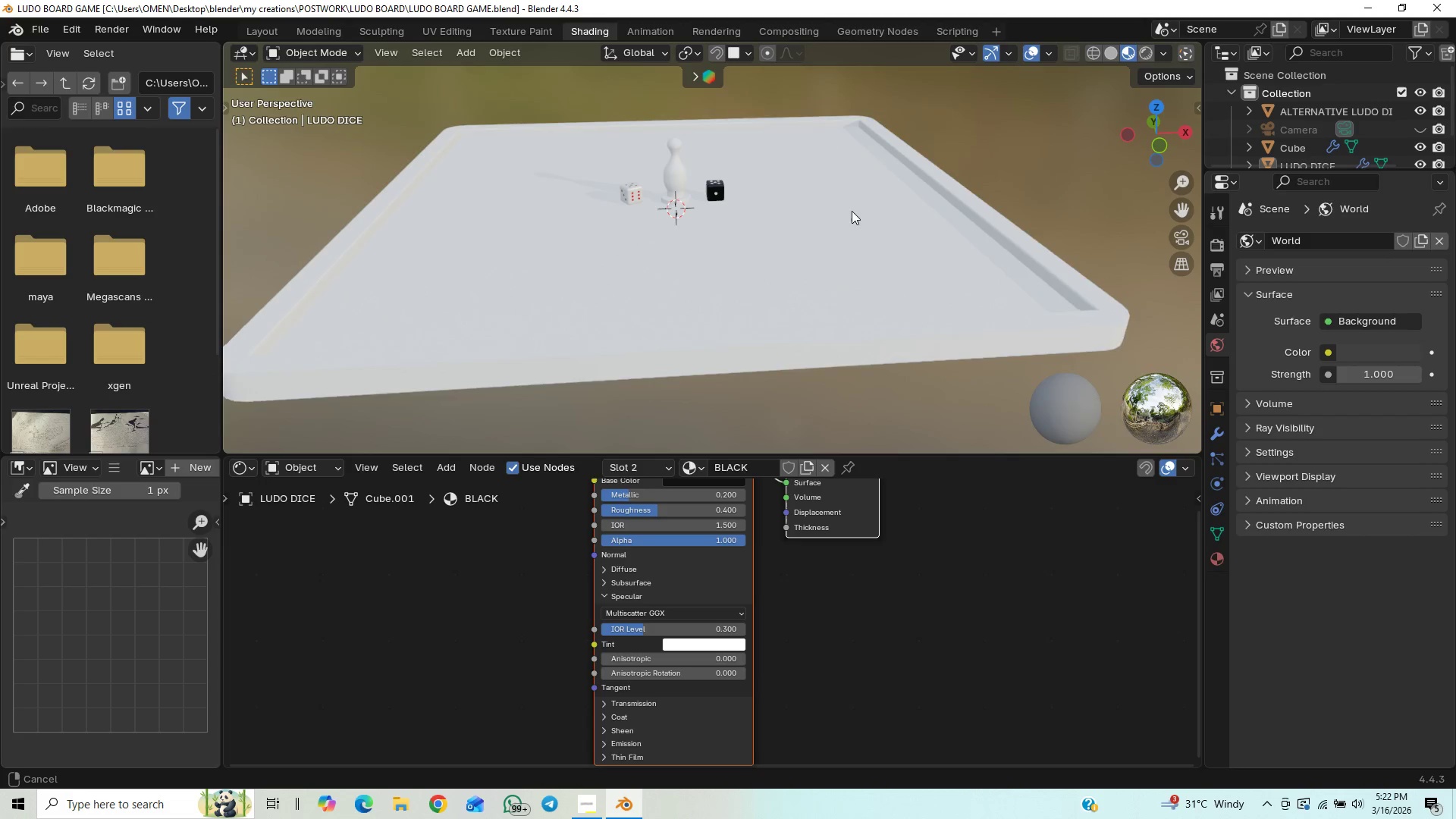 
hold_key(key=ShiftLeft, duration=0.97)
 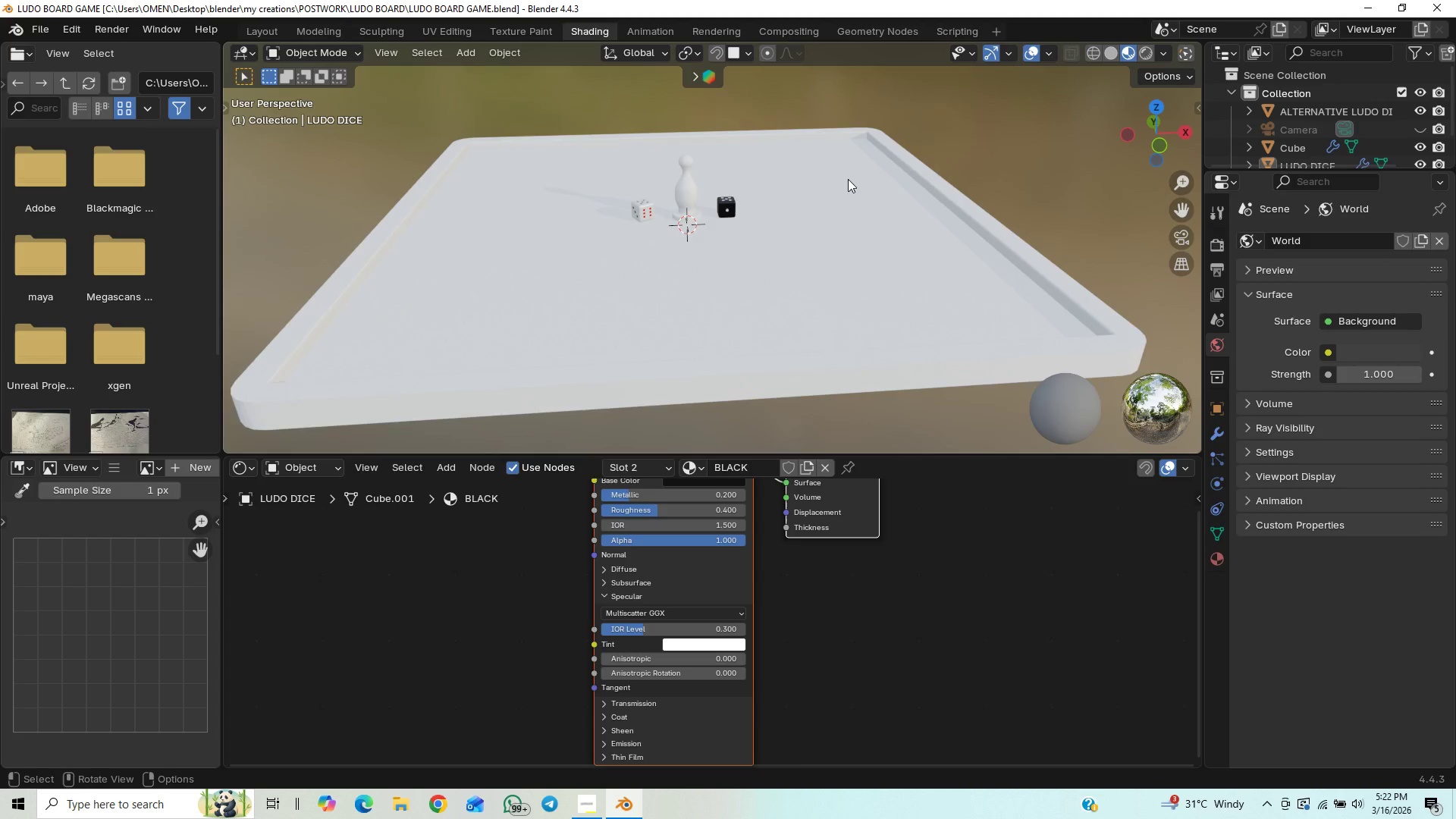 
scroll: coordinate [848, 179], scroll_direction: up, amount: 1.0
 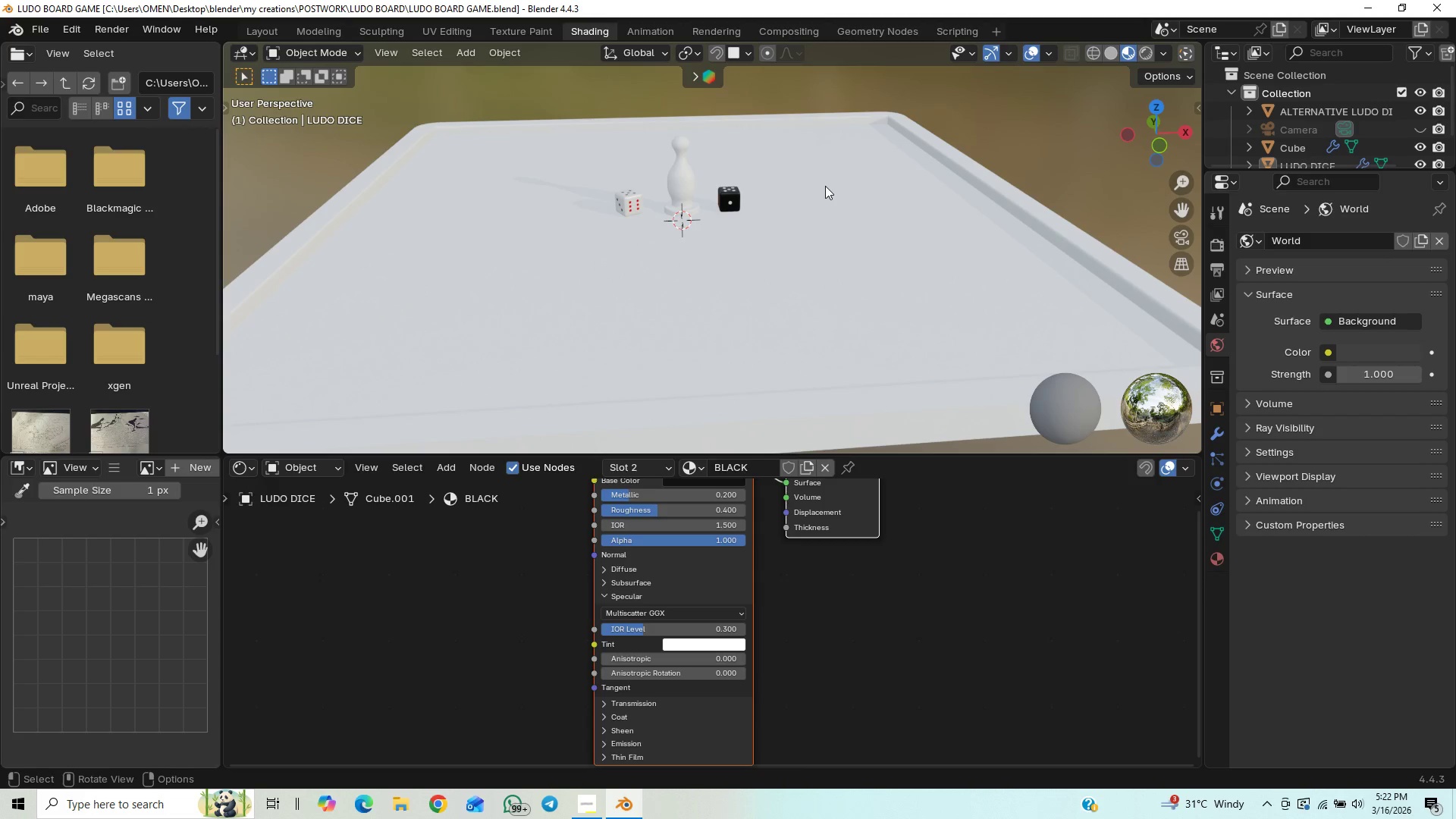 
hold_key(key=ShiftLeft, duration=0.83)
 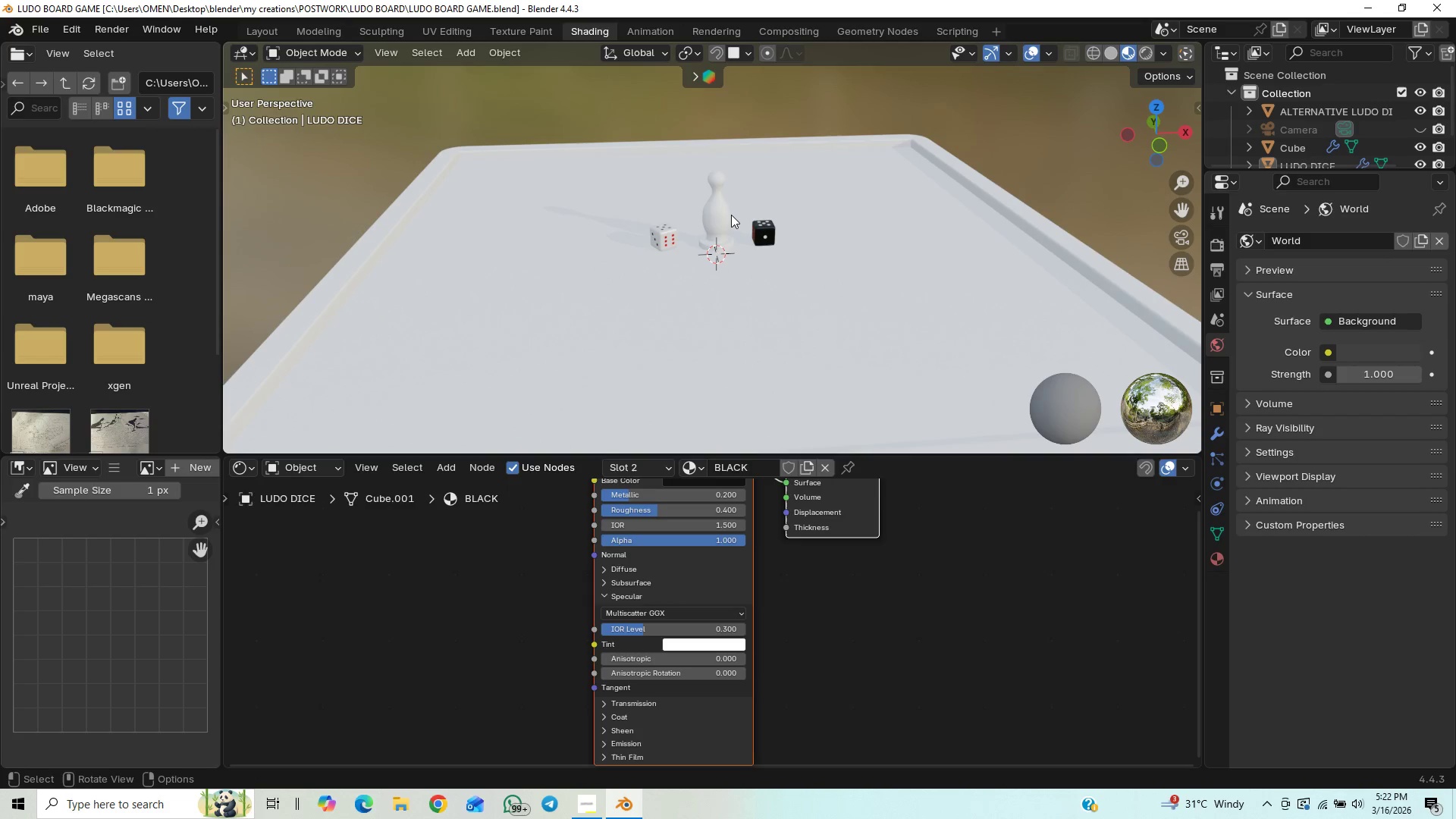 
left_click([723, 212])
 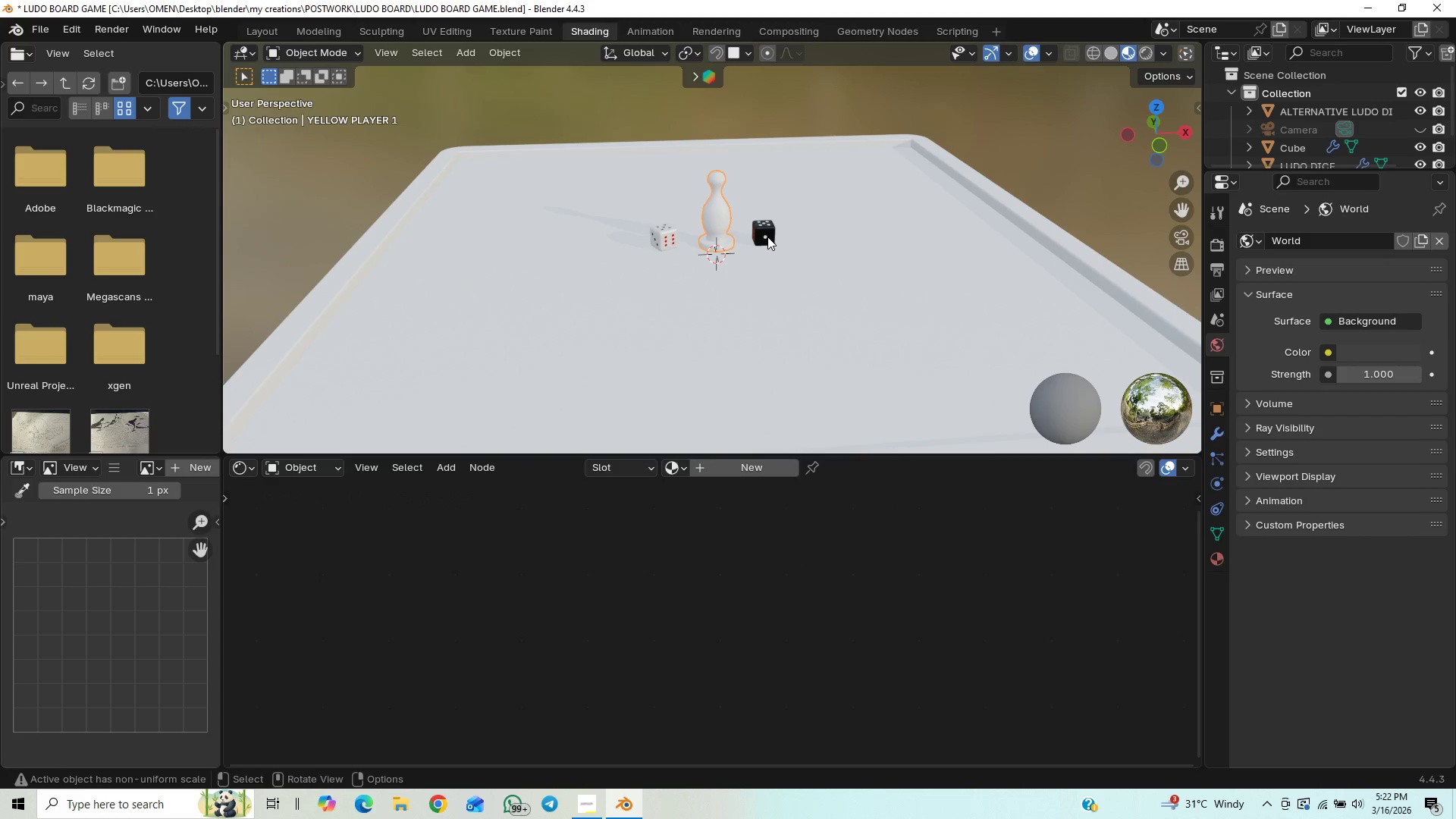 
left_click([768, 237])
 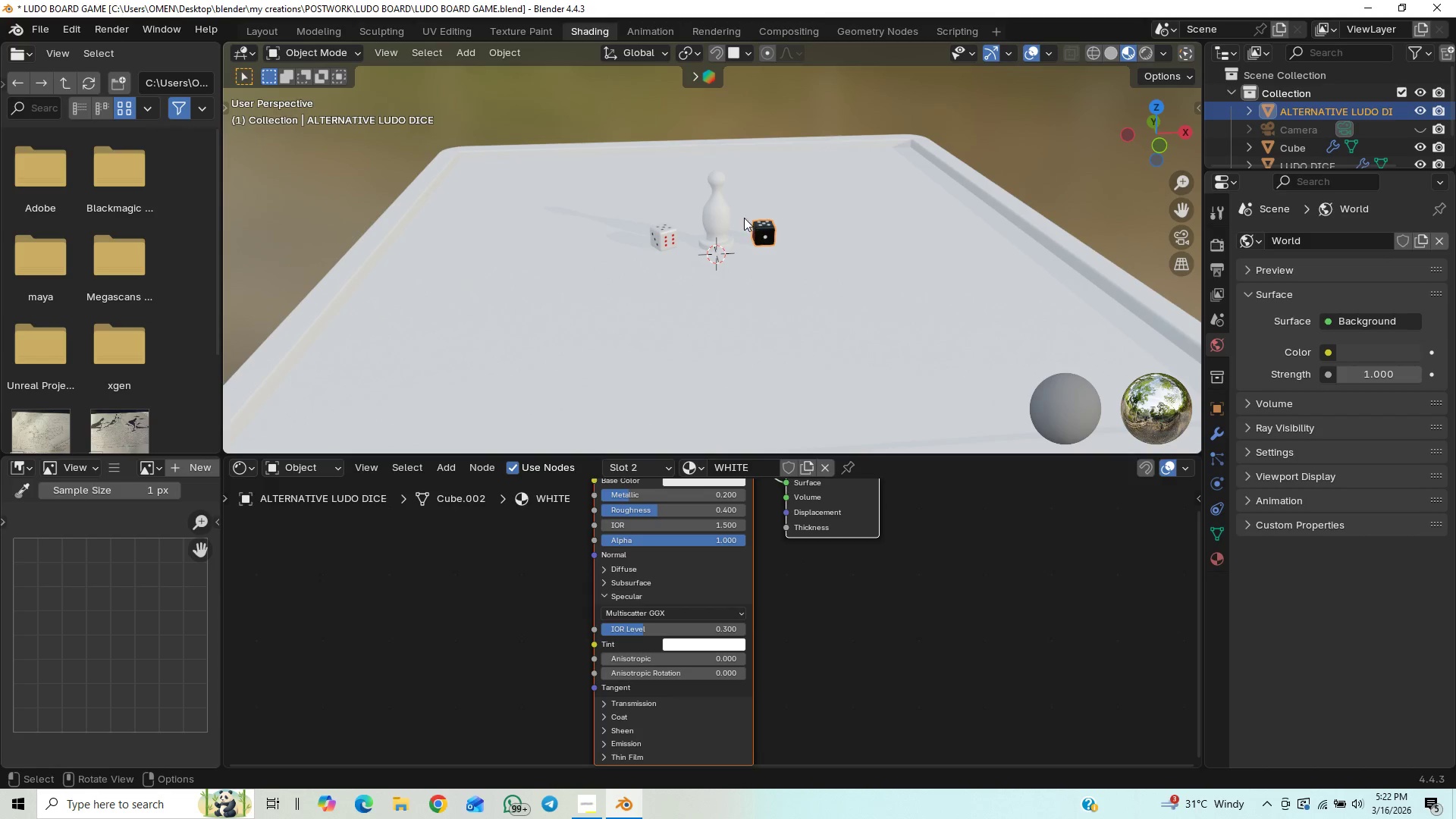 
left_click([724, 215])
 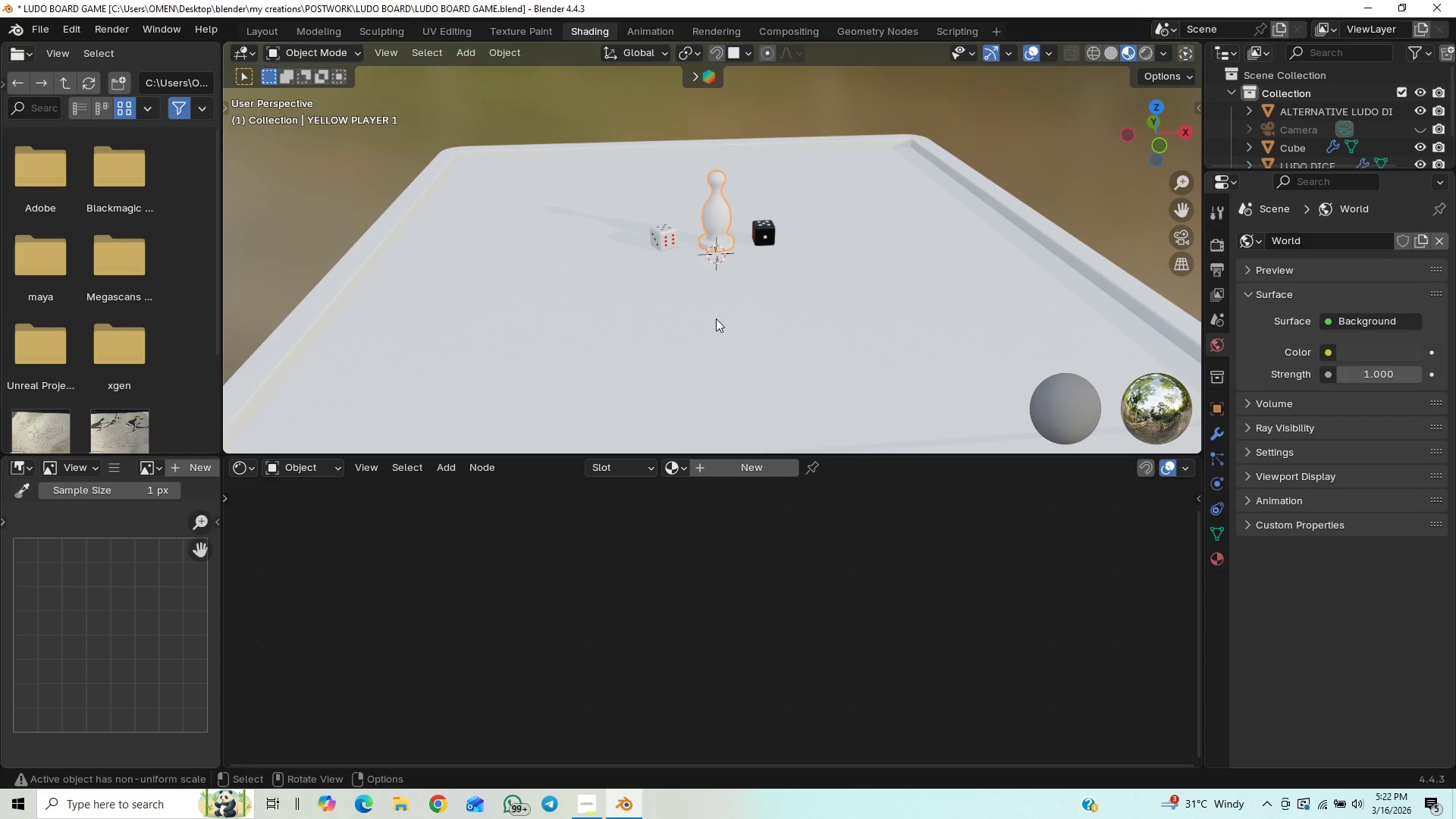 
scroll: coordinate [722, 315], scroll_direction: down, amount: 4.0
 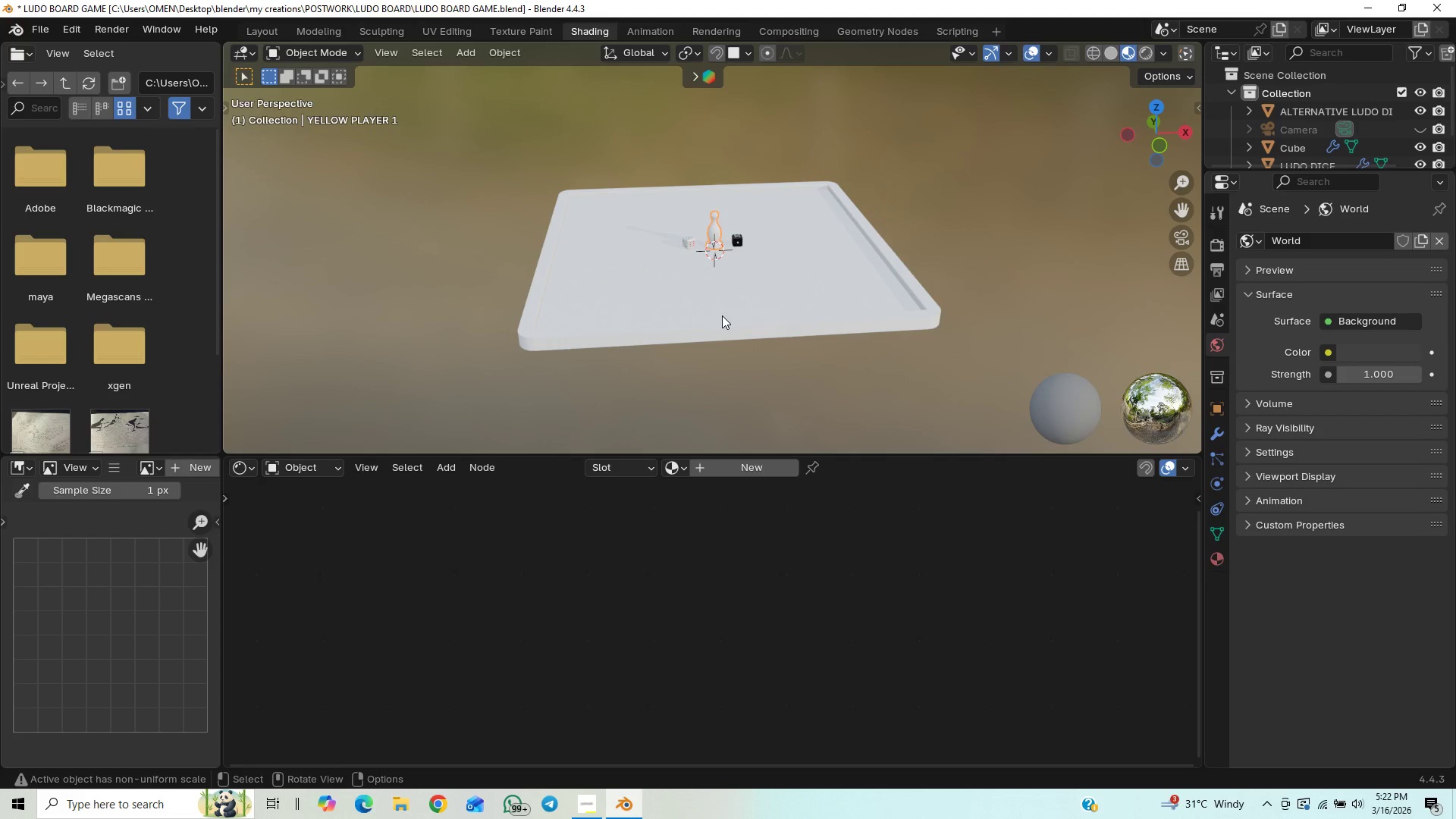 
key(Control+S)
 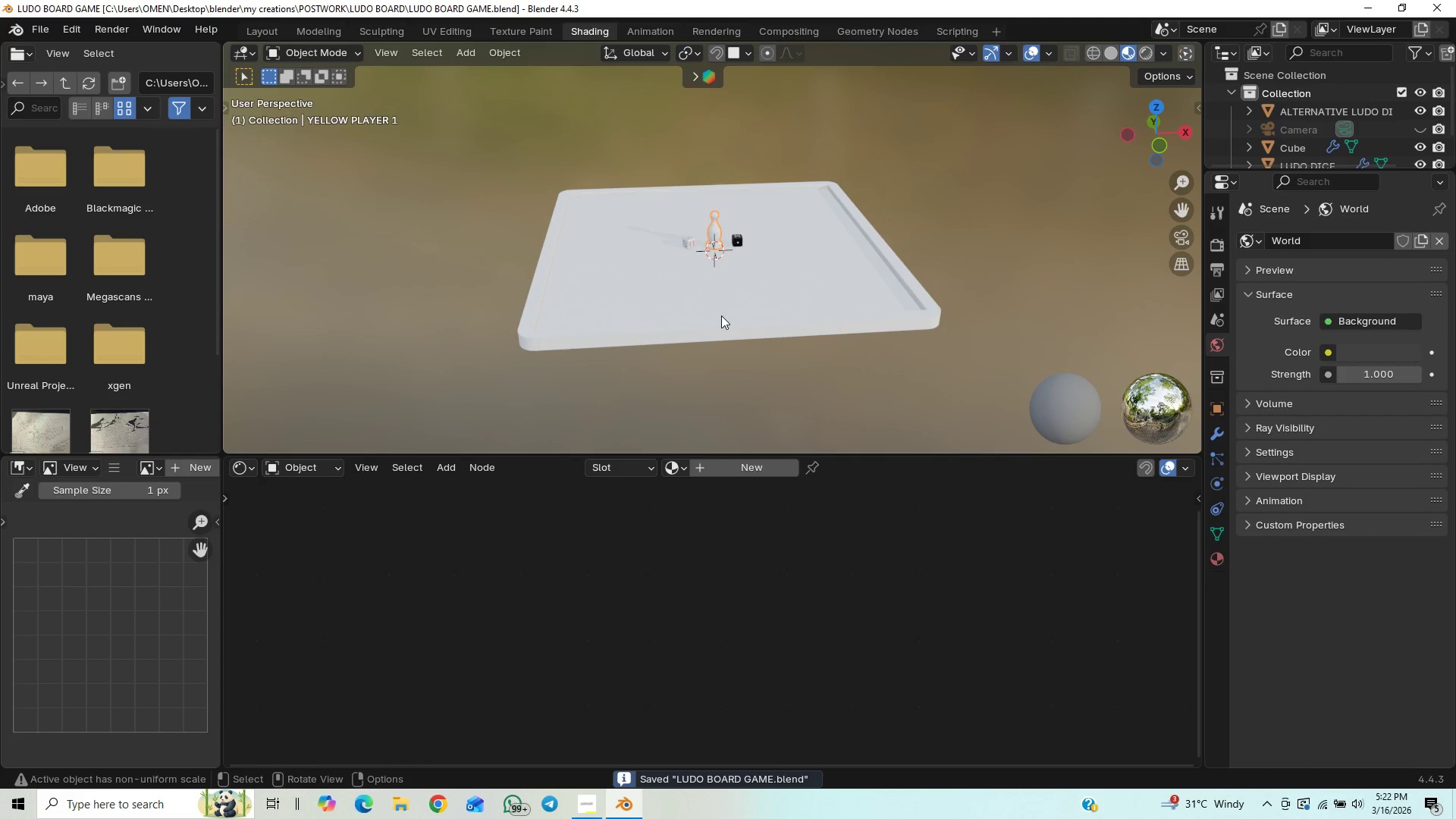 
scroll: coordinate [724, 311], scroll_direction: up, amount: 1.0
 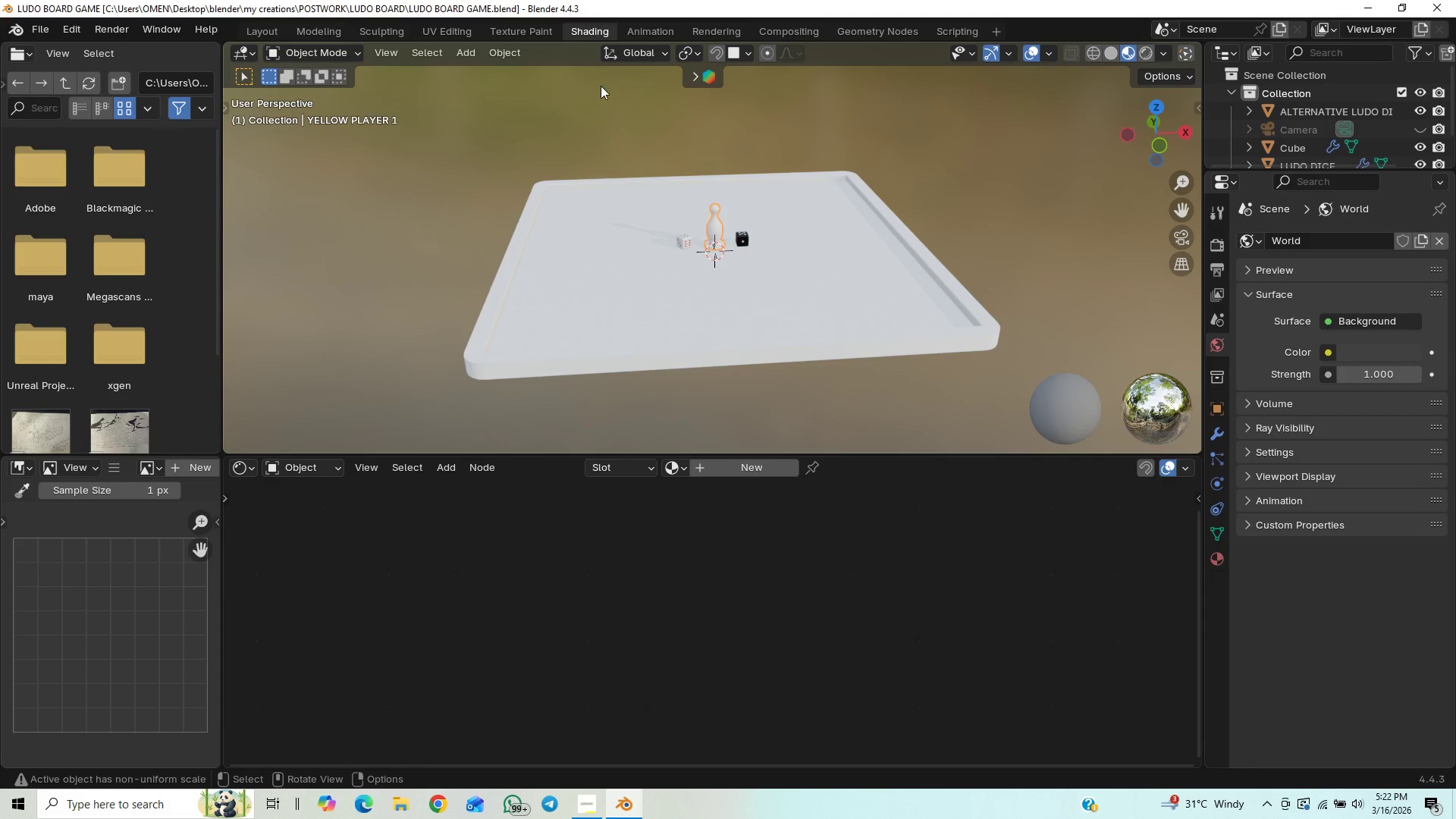 
wait(11.65)
 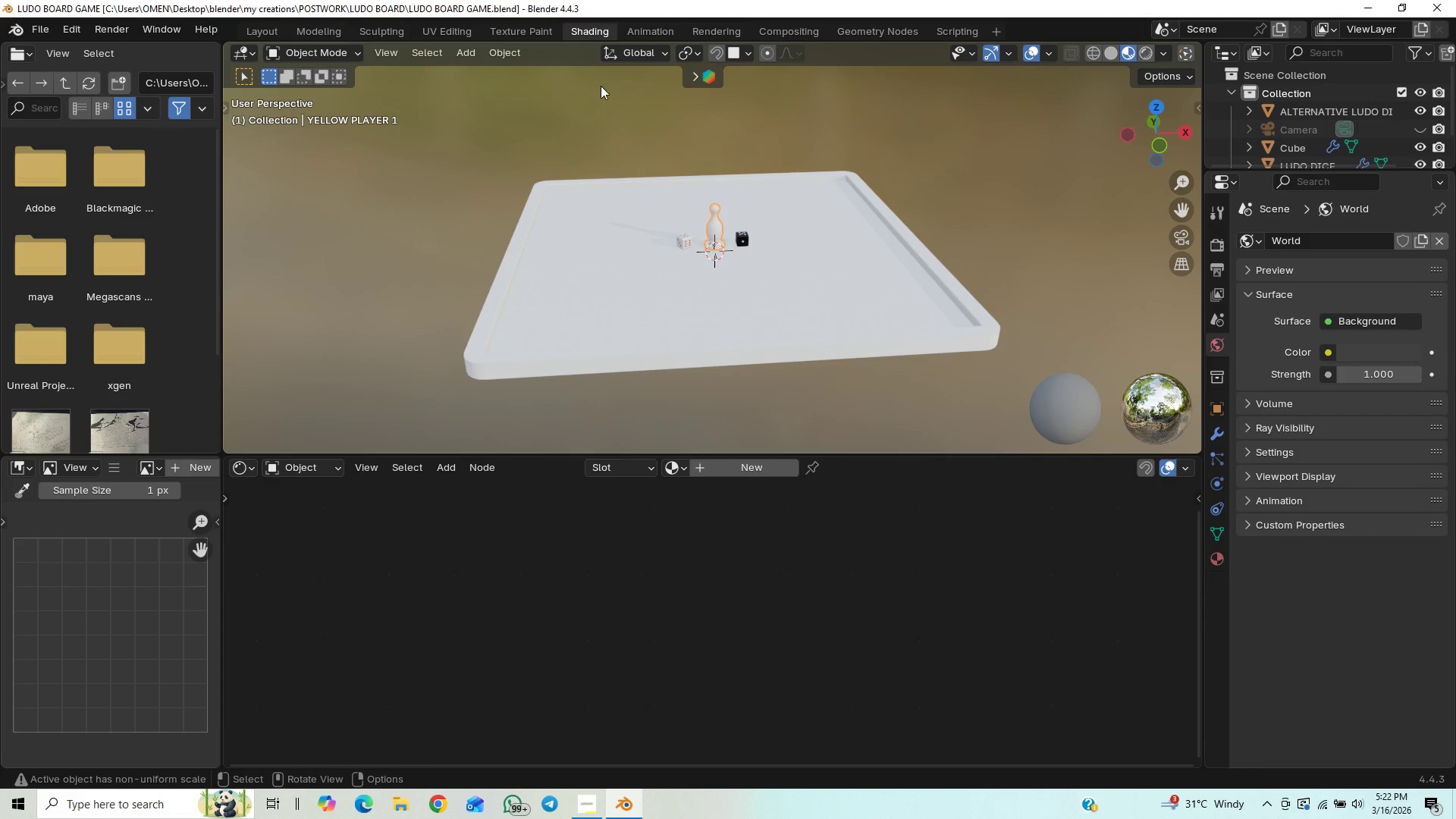 
left_click([753, 309])
 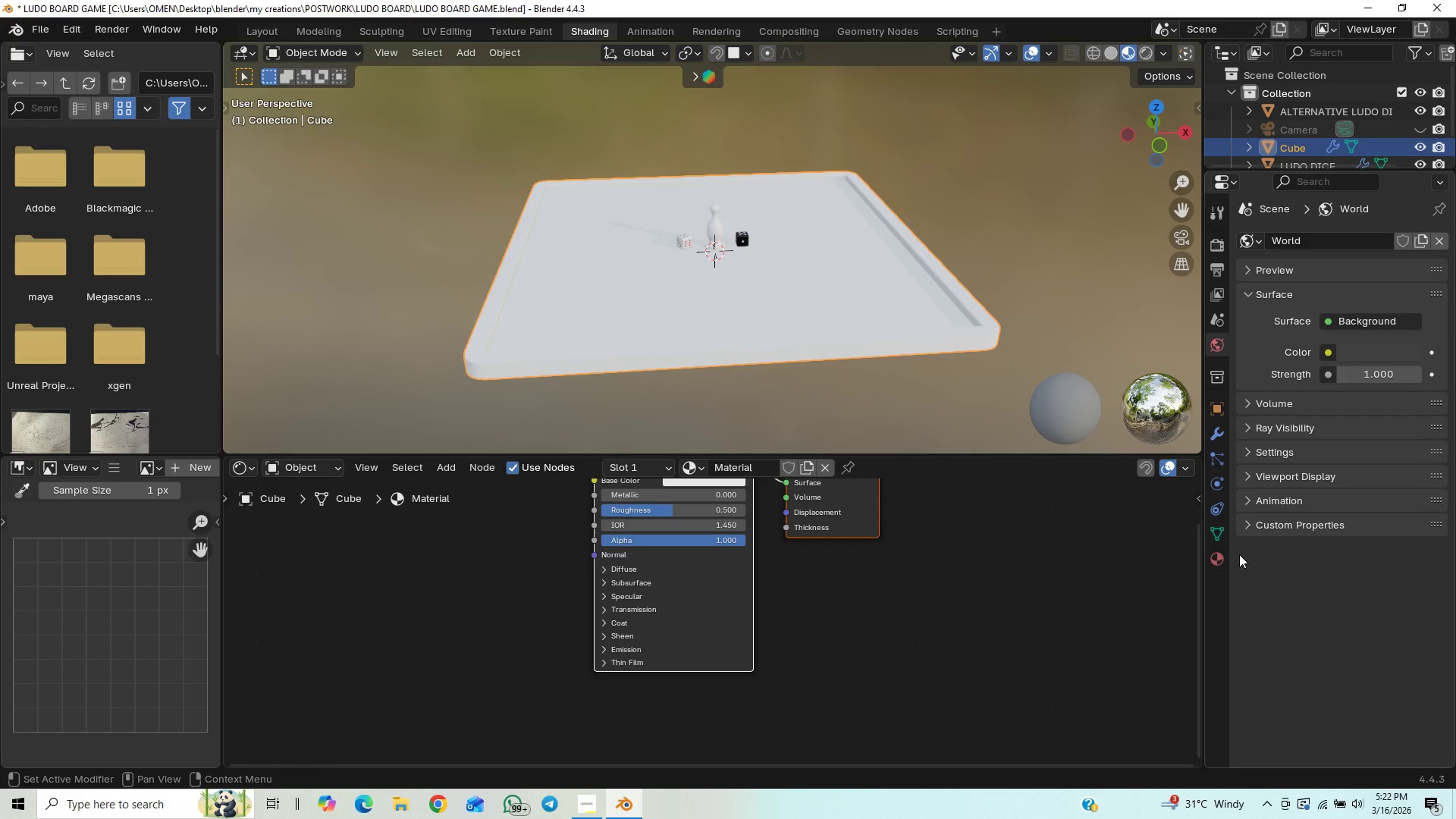 
left_click([1213, 564])
 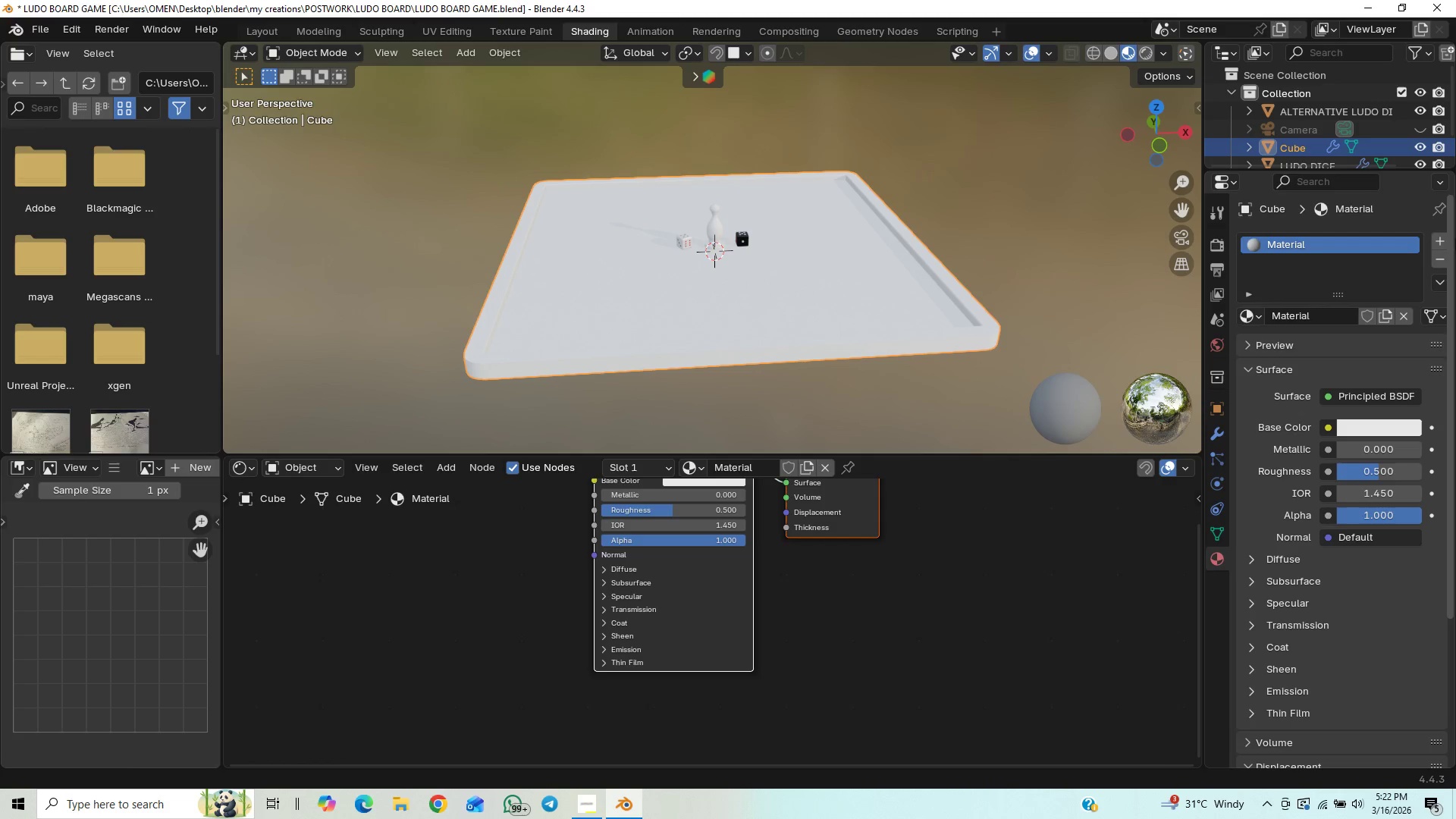 
left_click([1440, 239])
 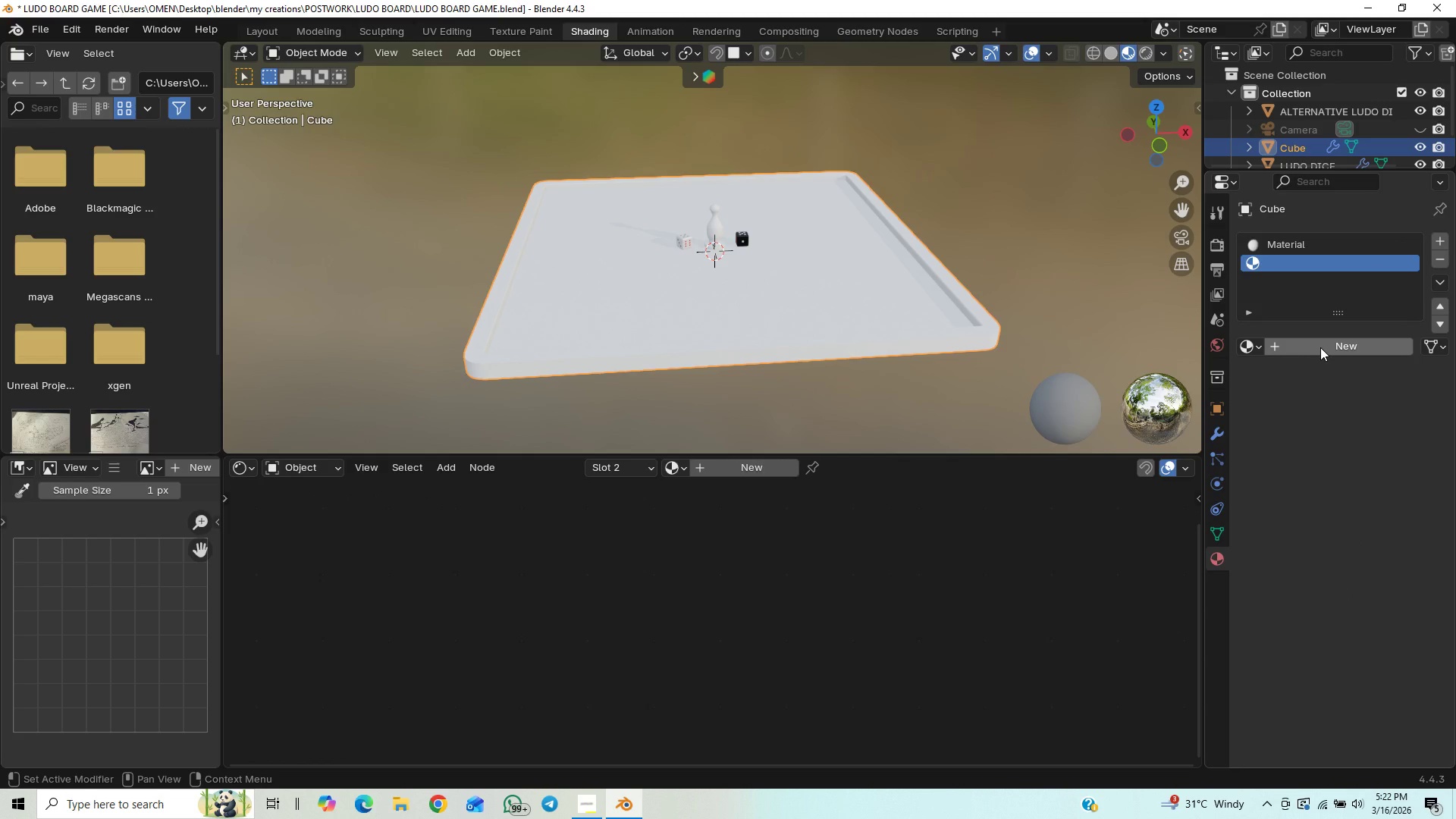 
left_click([1320, 347])
 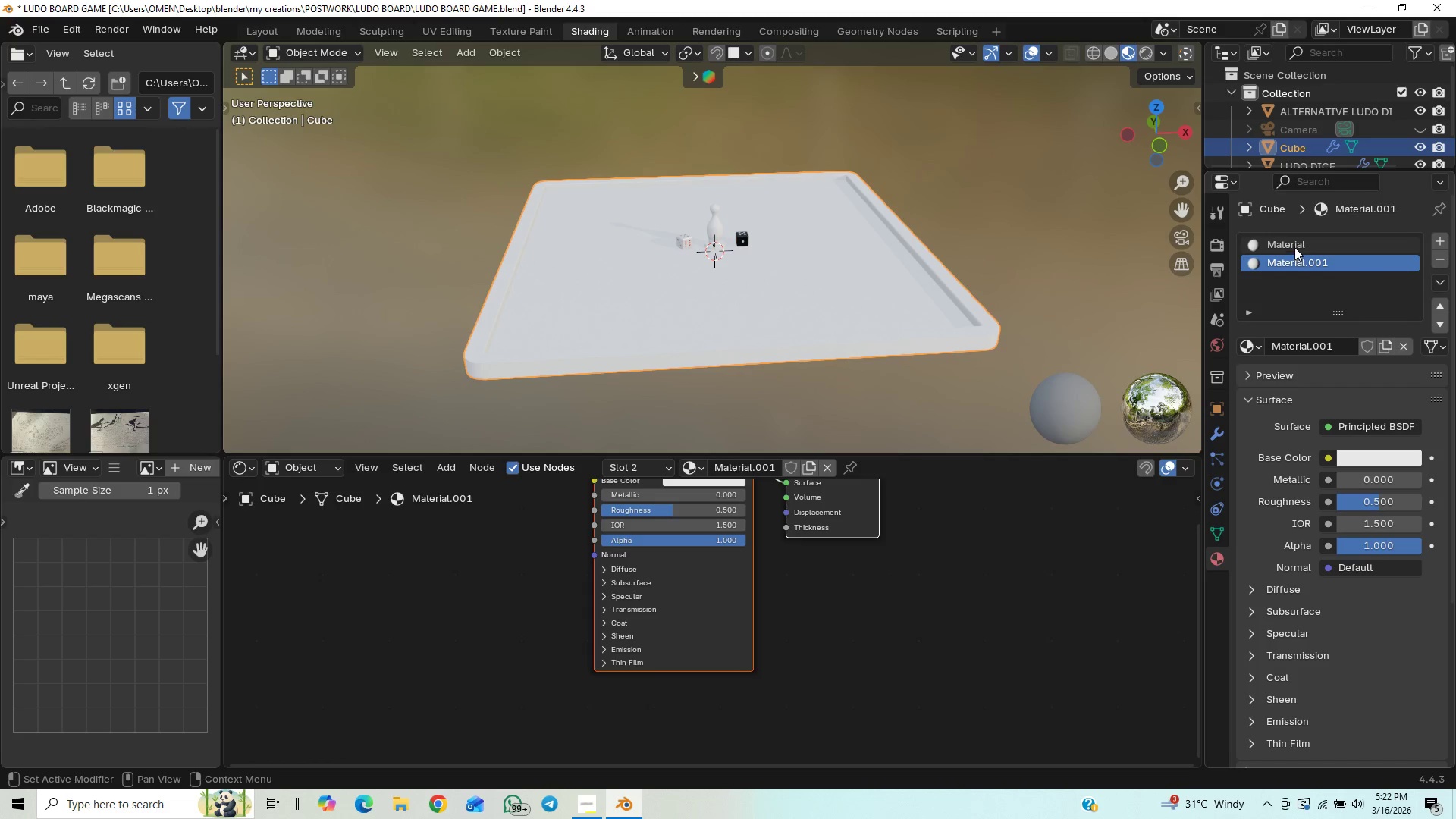 
left_click([1294, 245])
 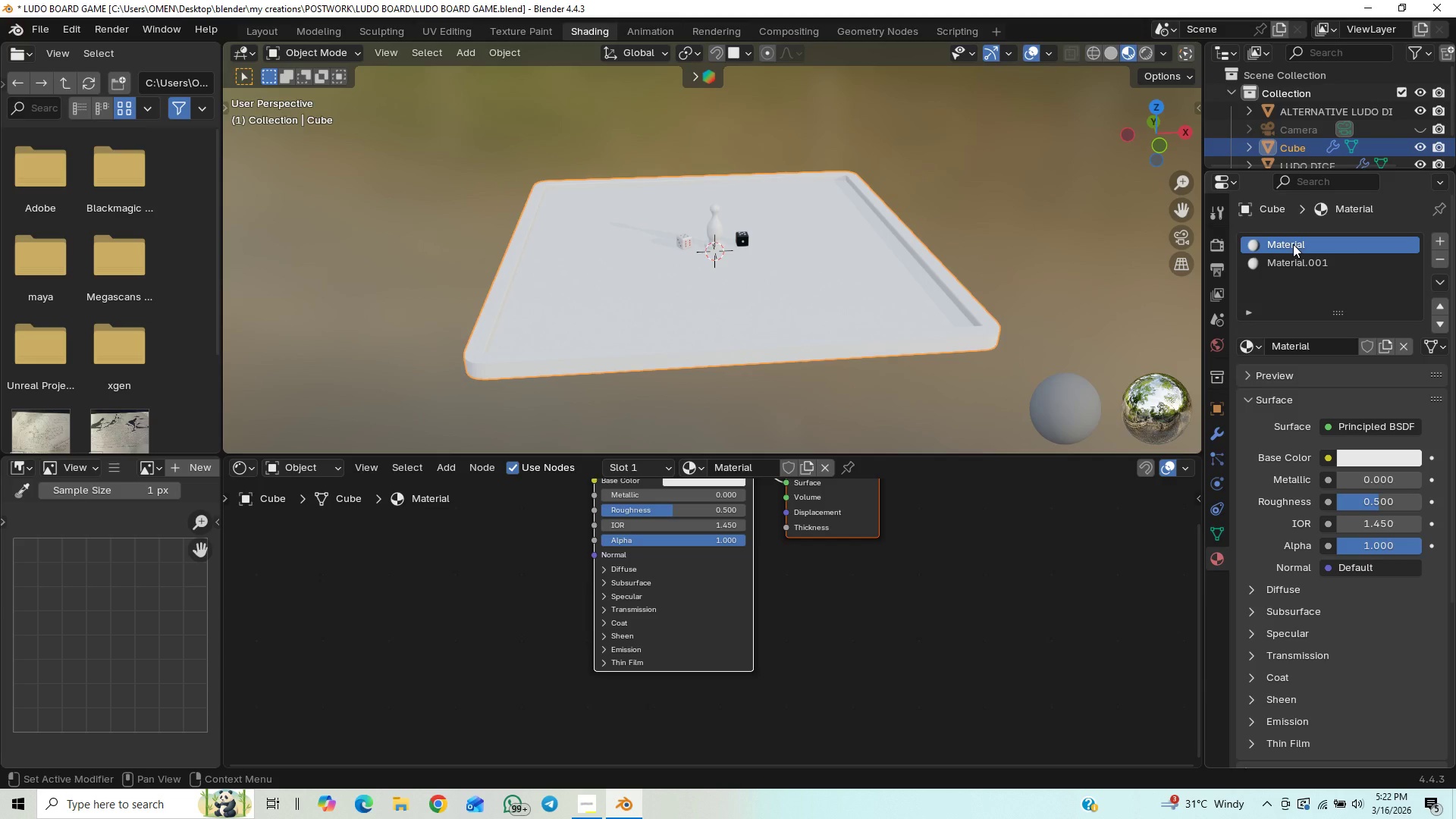 
double_click([1293, 244])
 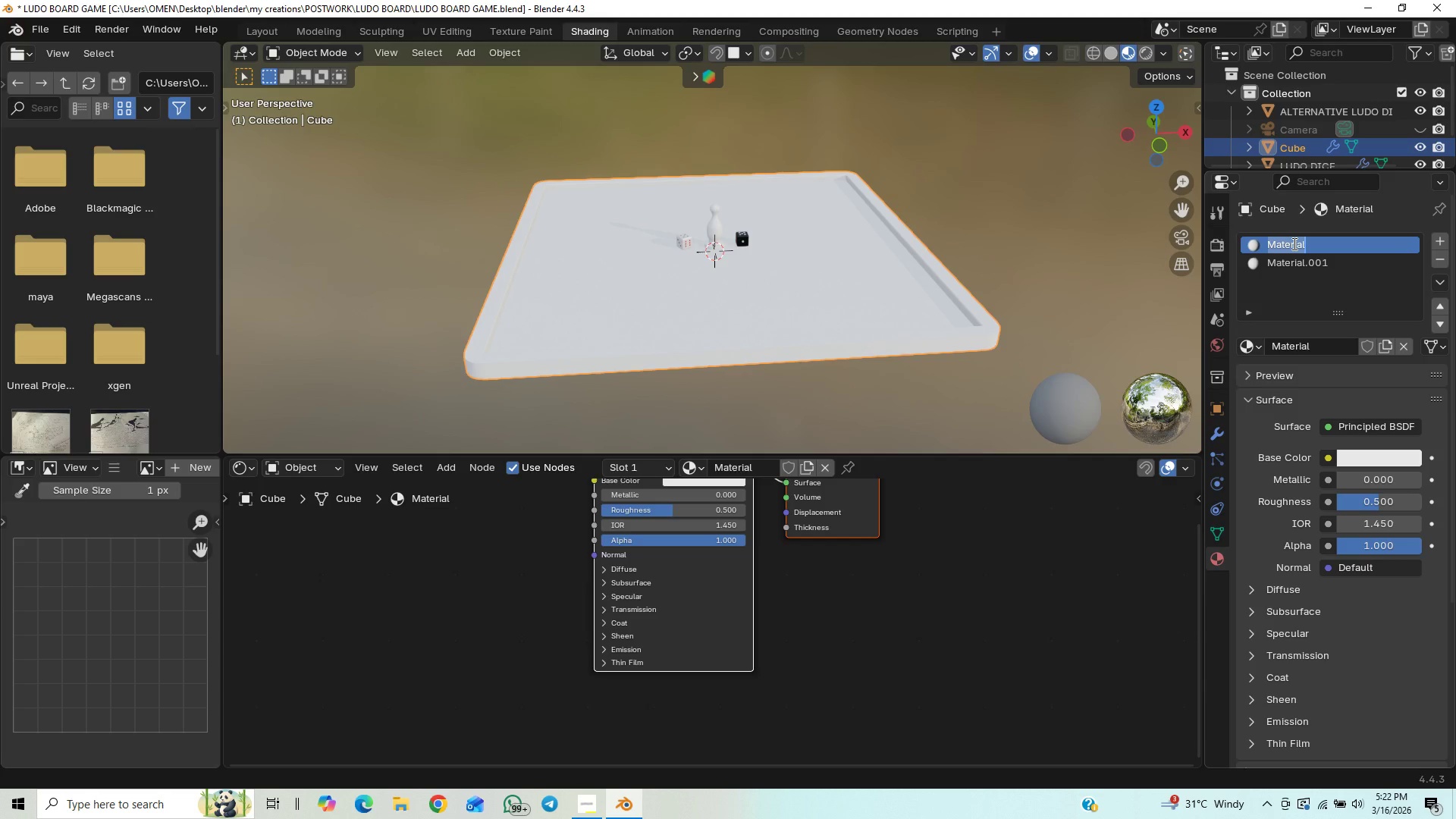 
type(ludo board base solid color)
 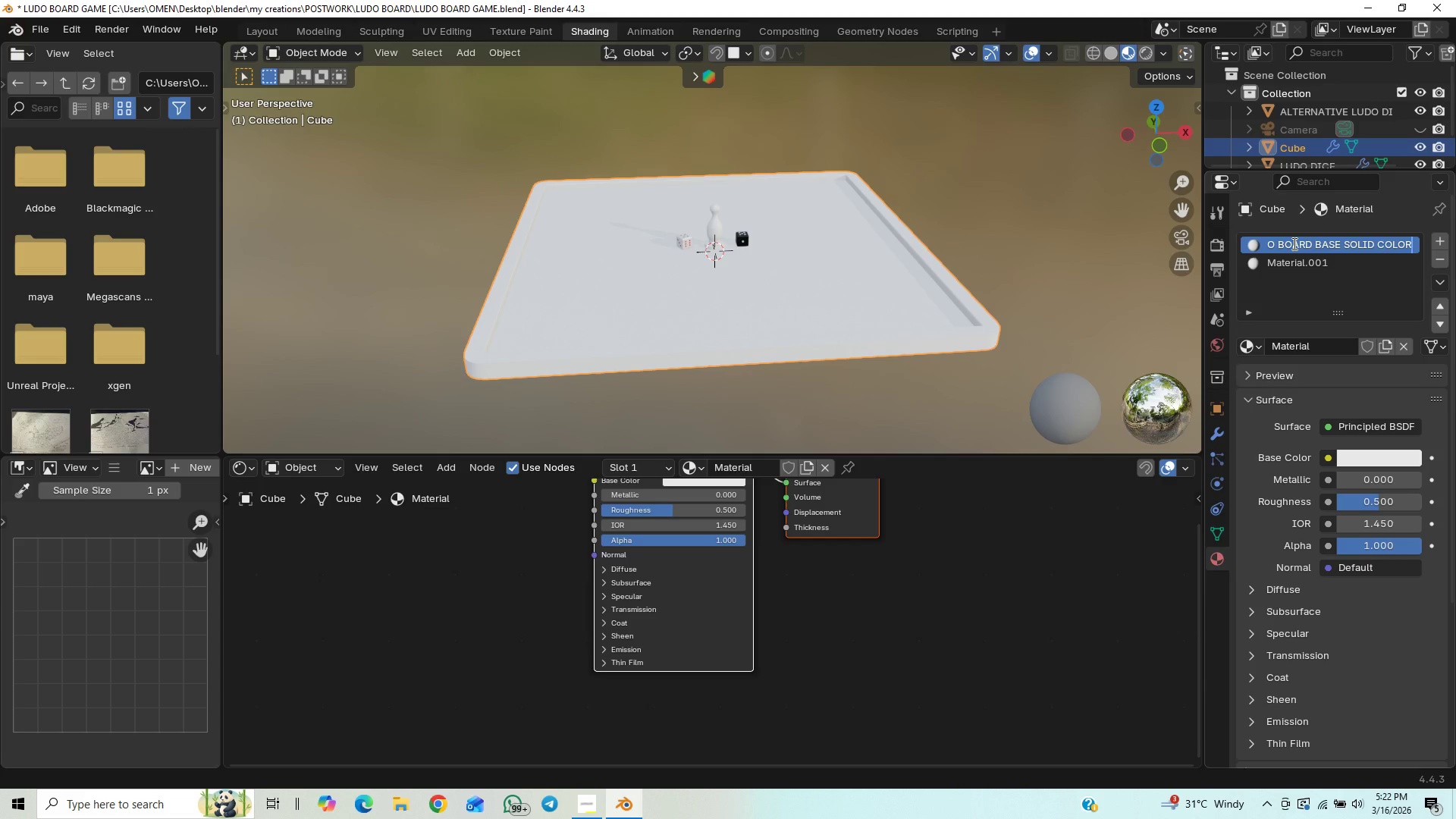 
key(Enter)
 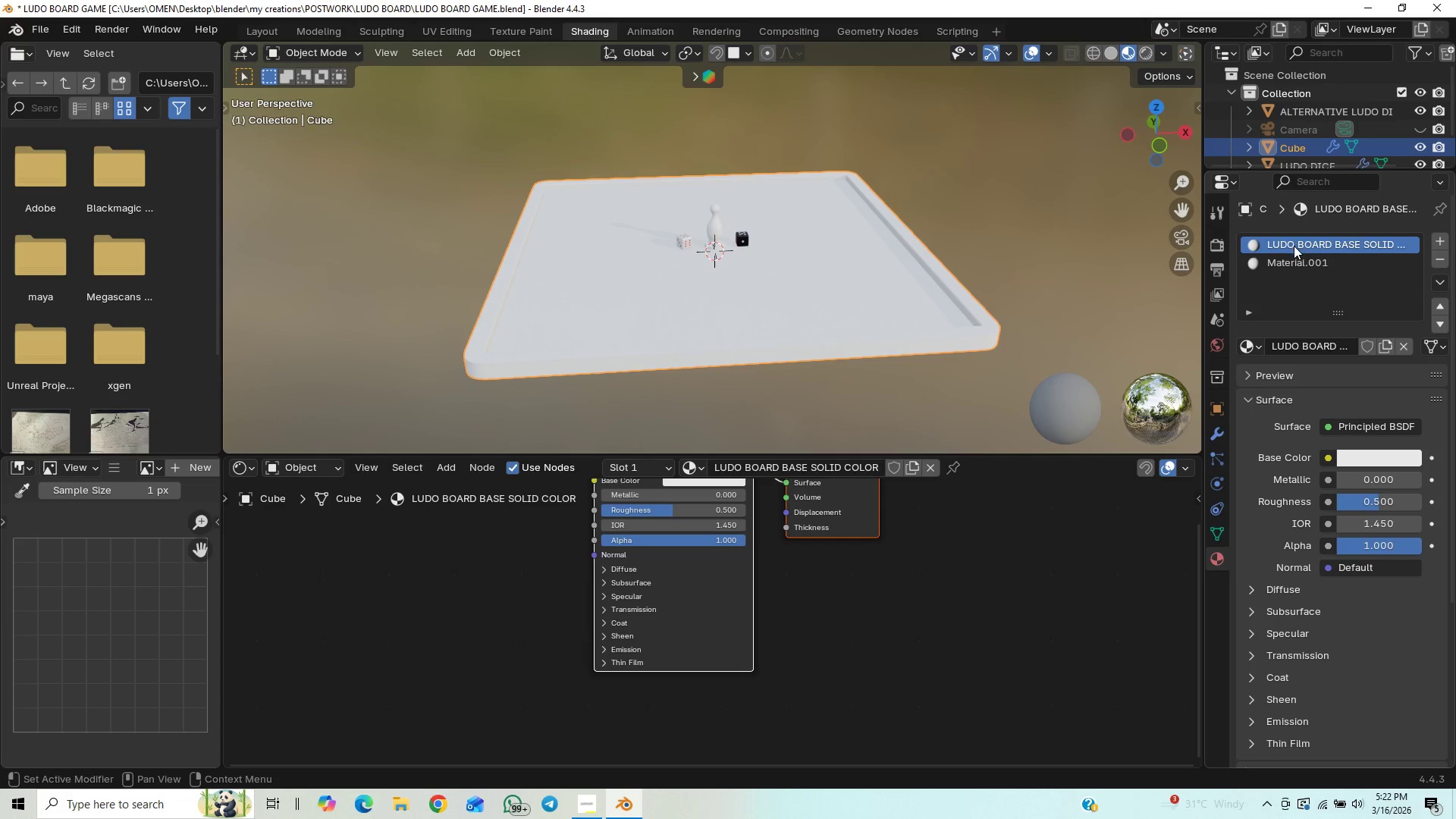 
double_click([1294, 261])
 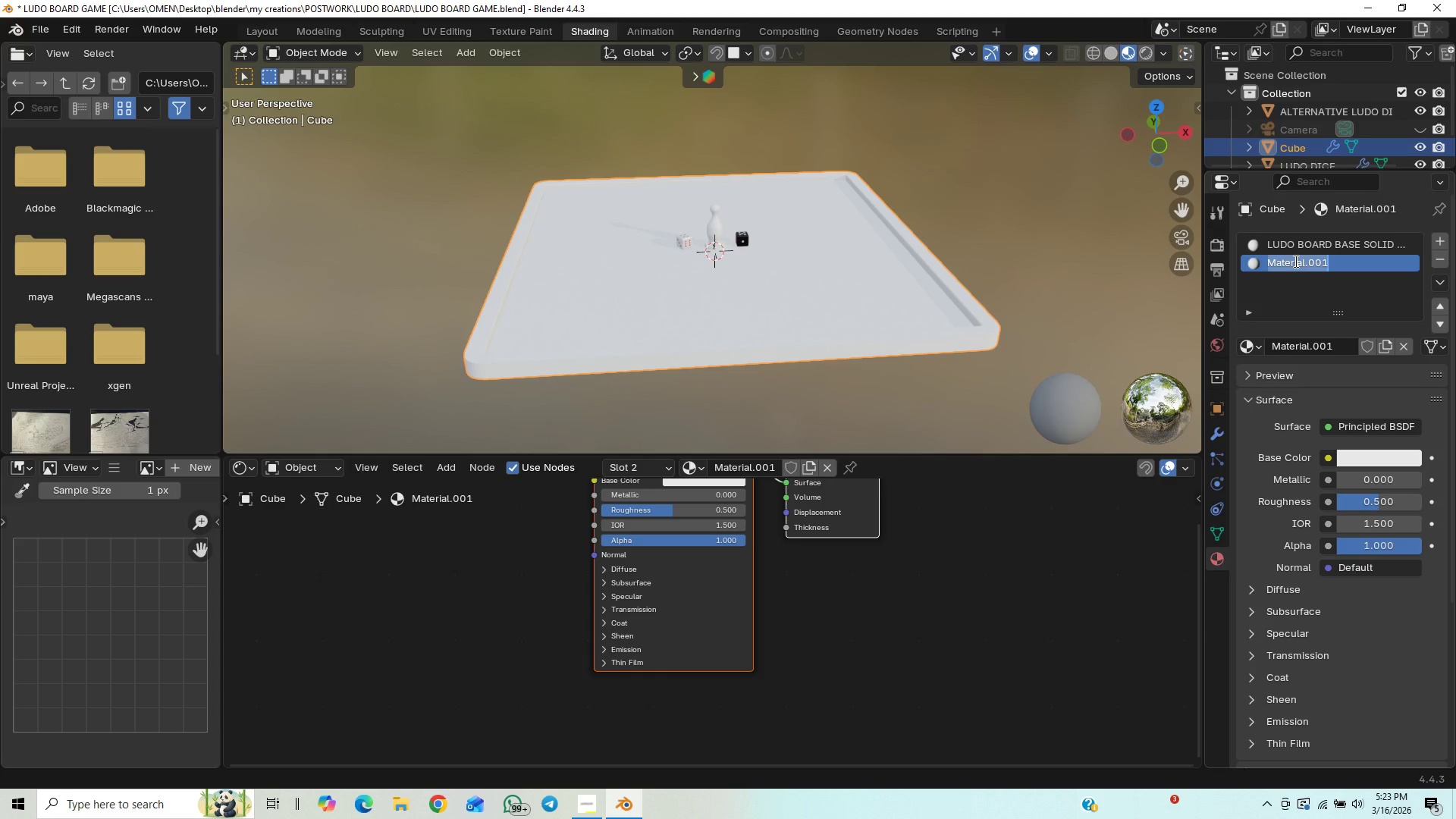 
type(top surface)
 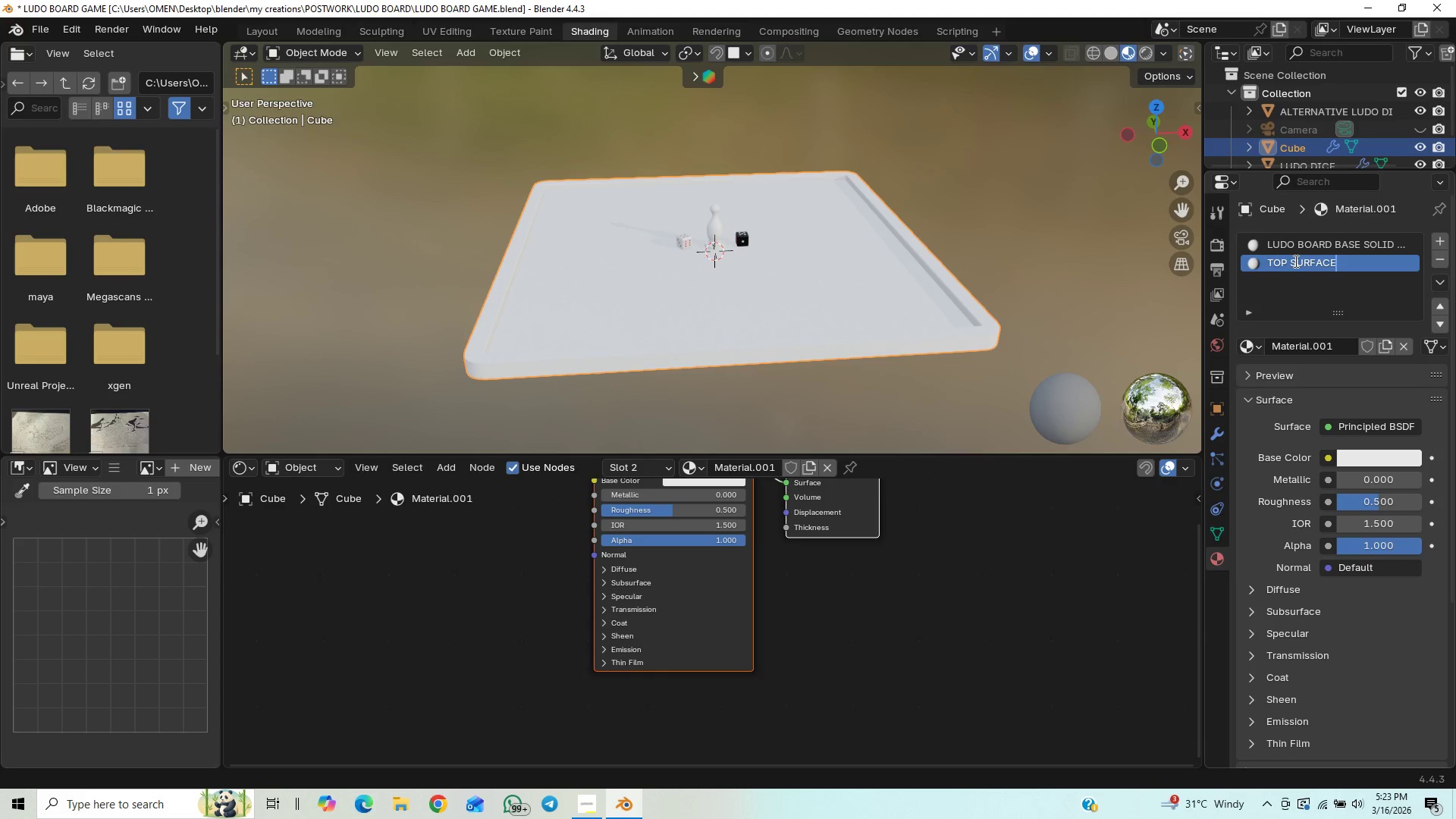 
key(Enter)
 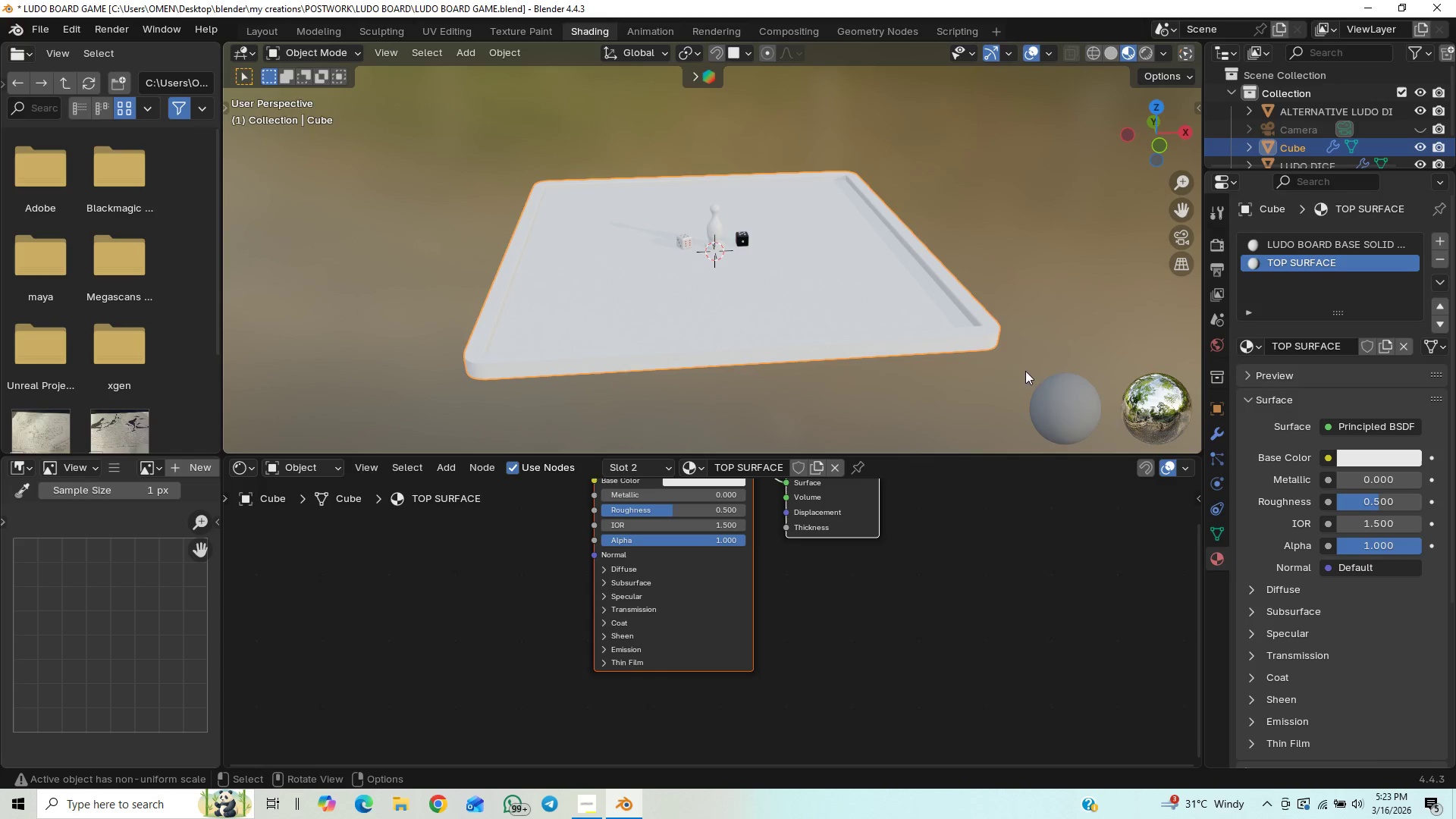 
key(Control+S)
 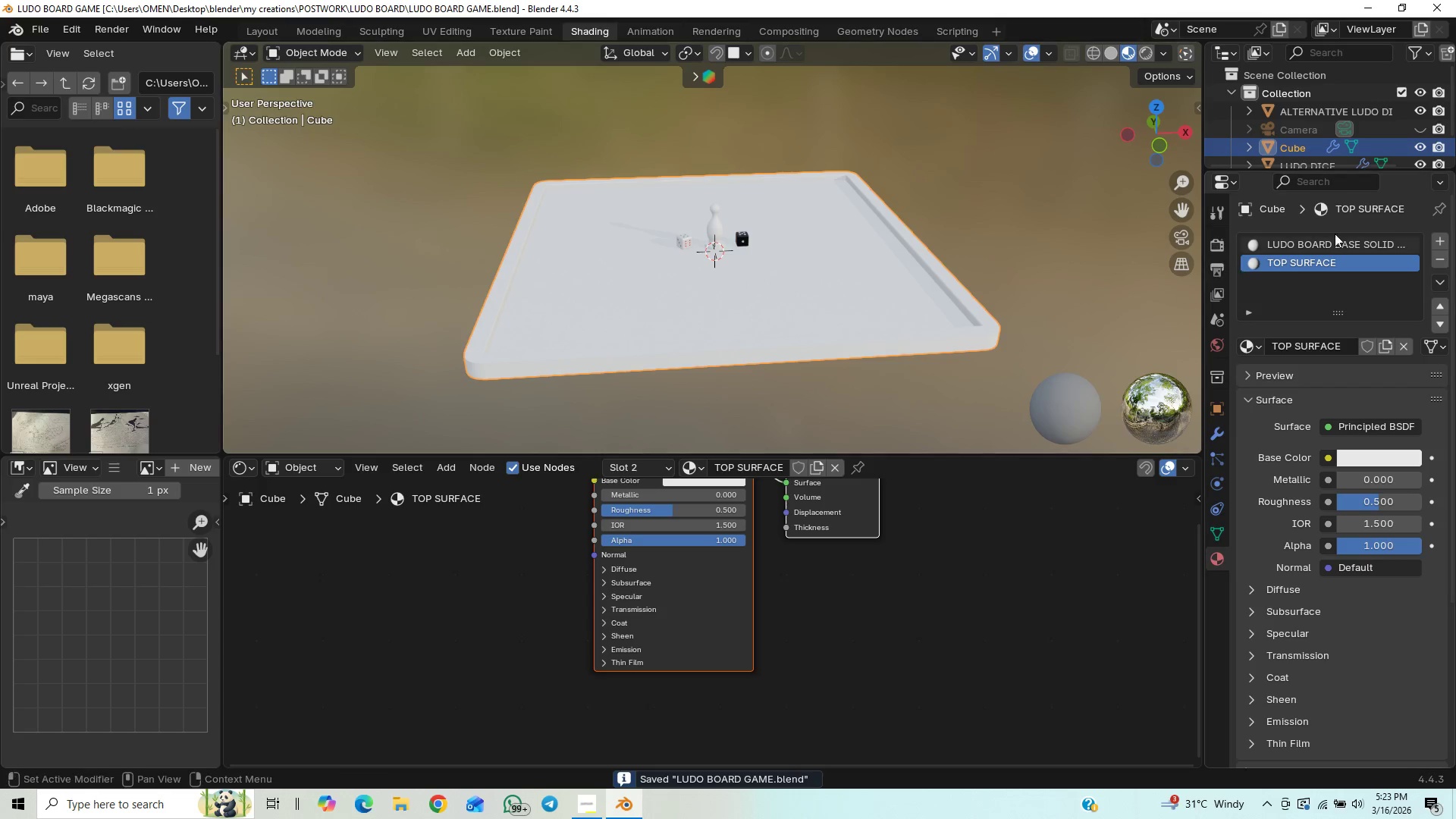 
left_click([1329, 249])
 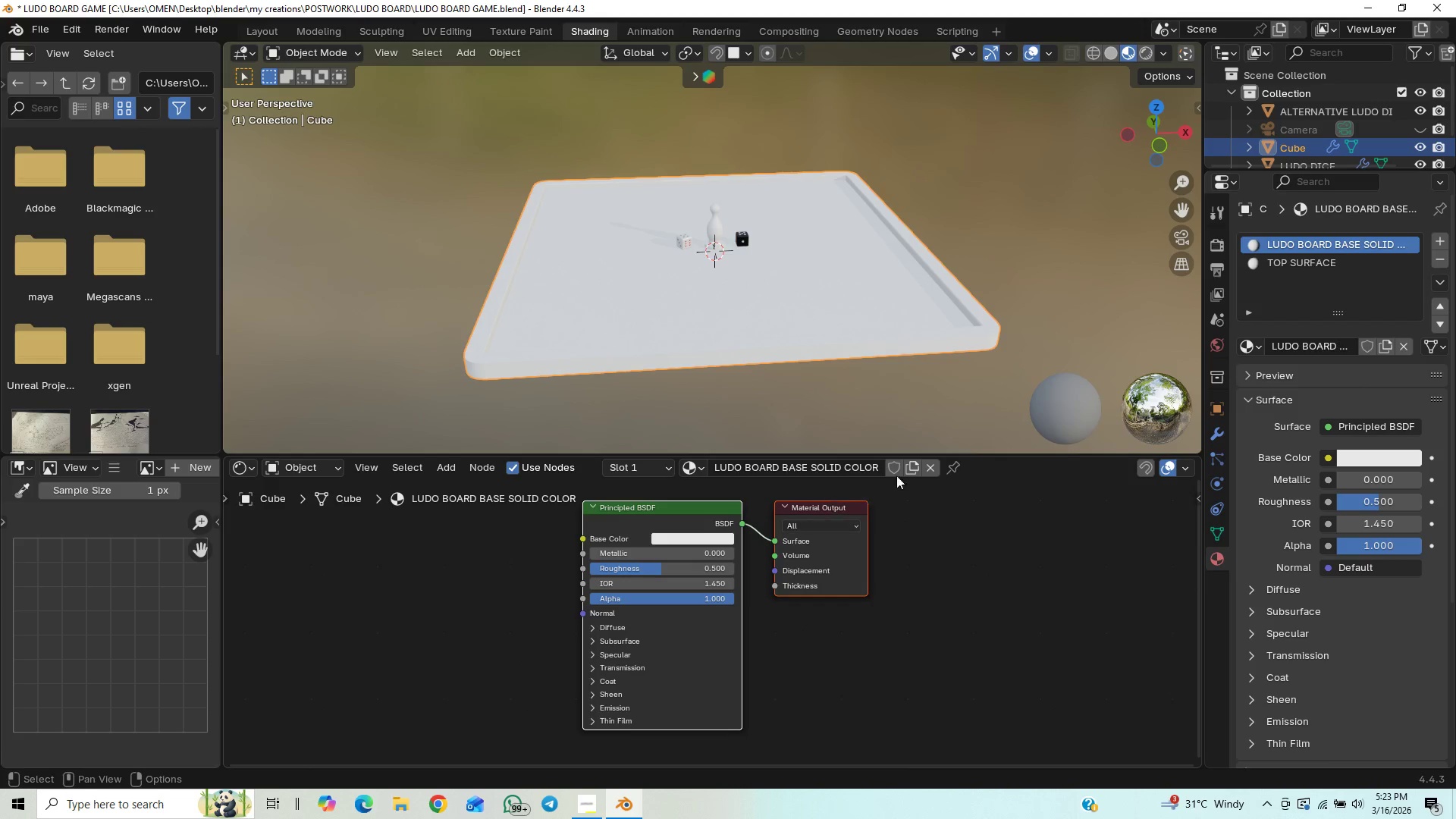 
wait(5.33)
 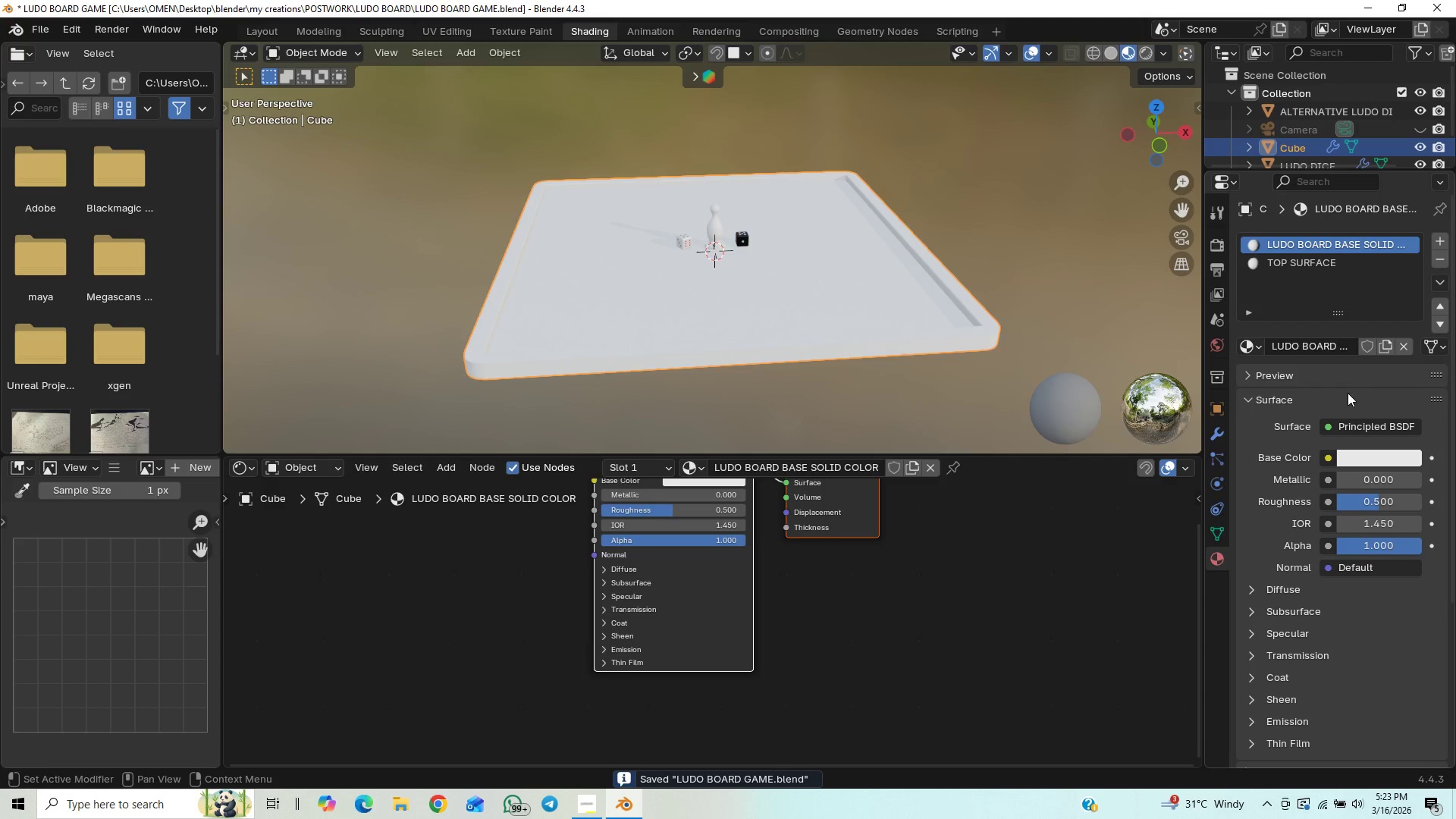 
left_click([1388, 457])
 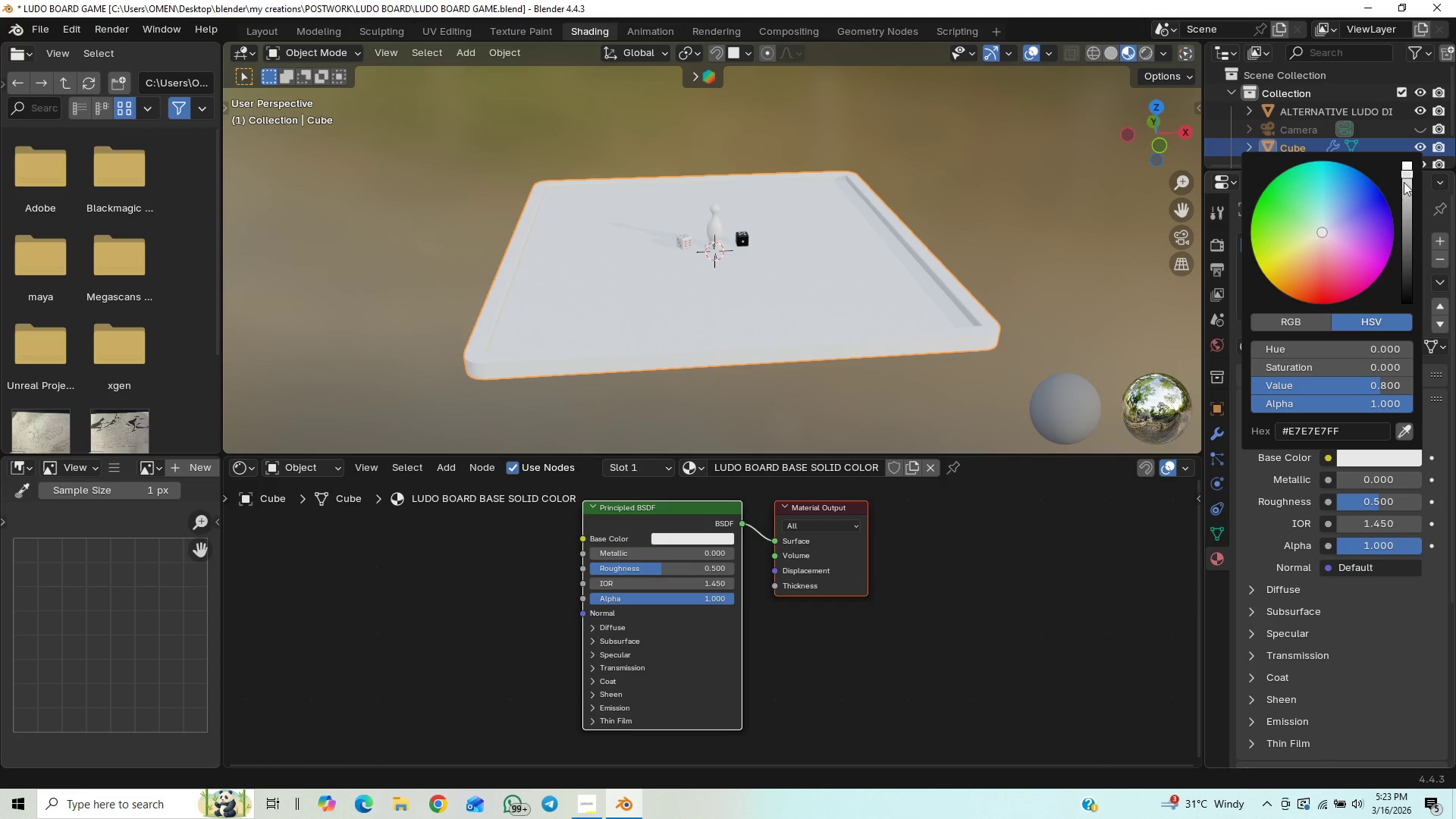 
left_click_drag(start_coordinate=[1410, 177], to_coordinate=[1411, 275])
 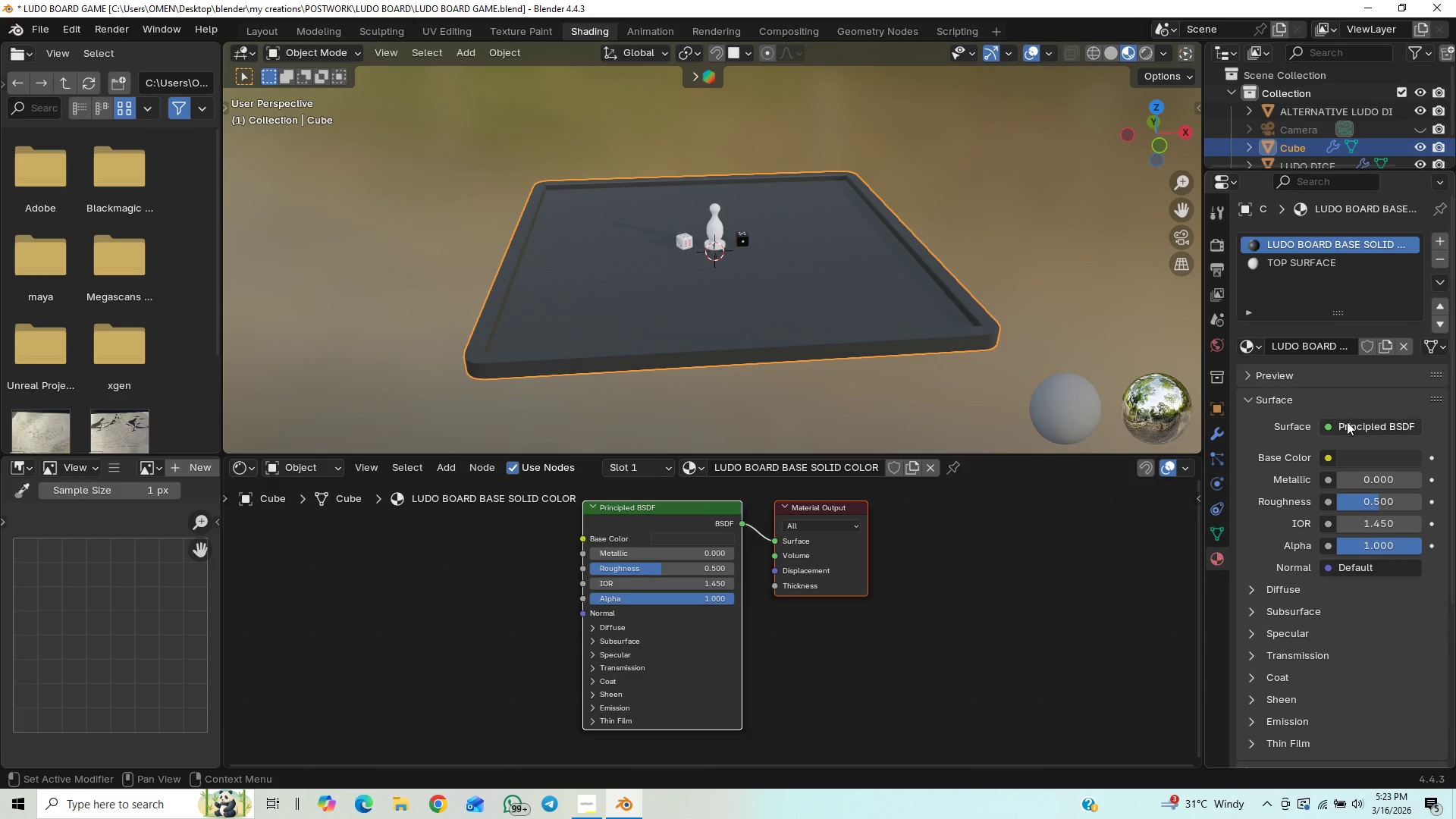 
key(Control+S)
 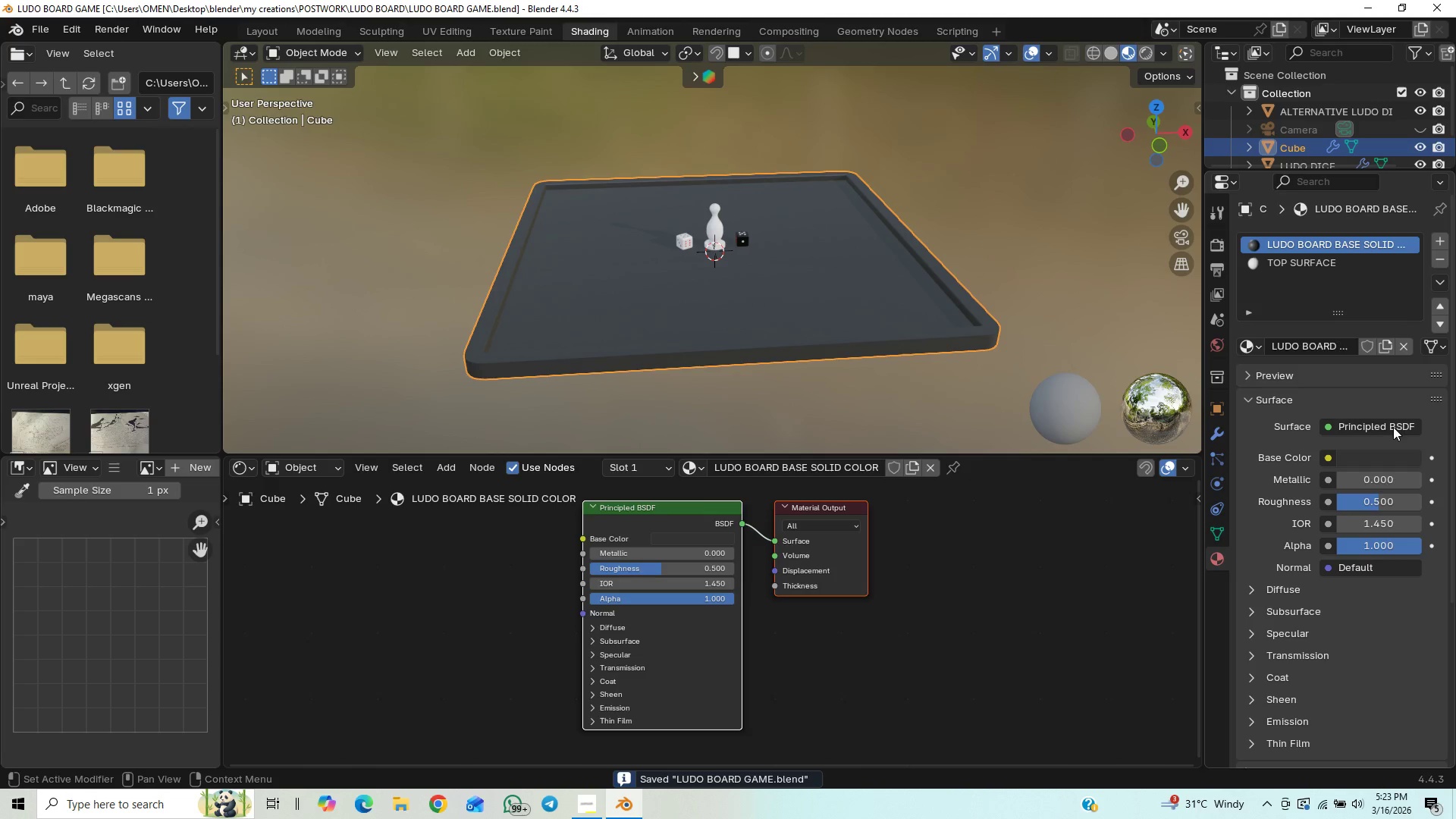 
mouse_move([1342, 490])
 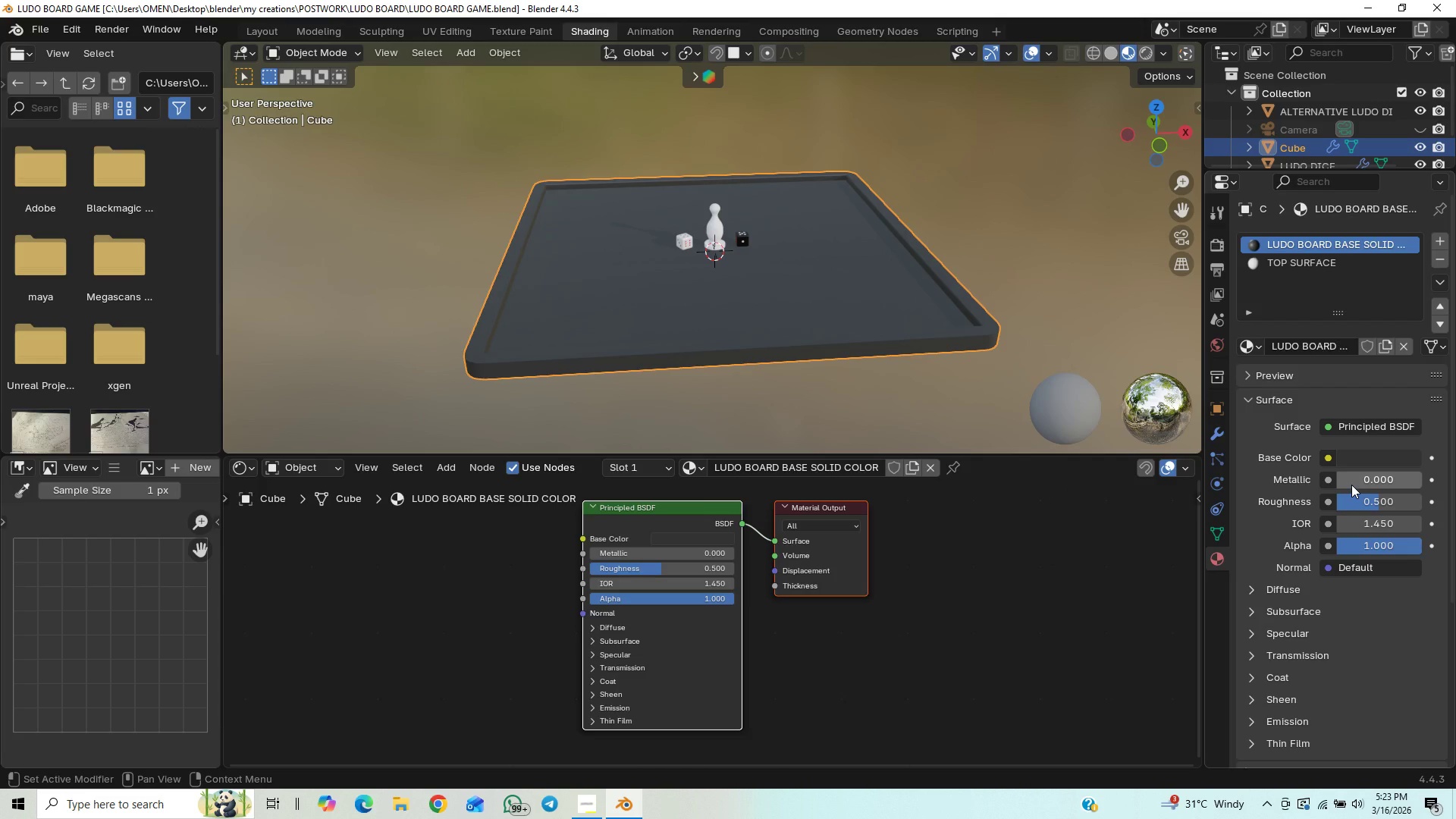 
wait(5.06)
 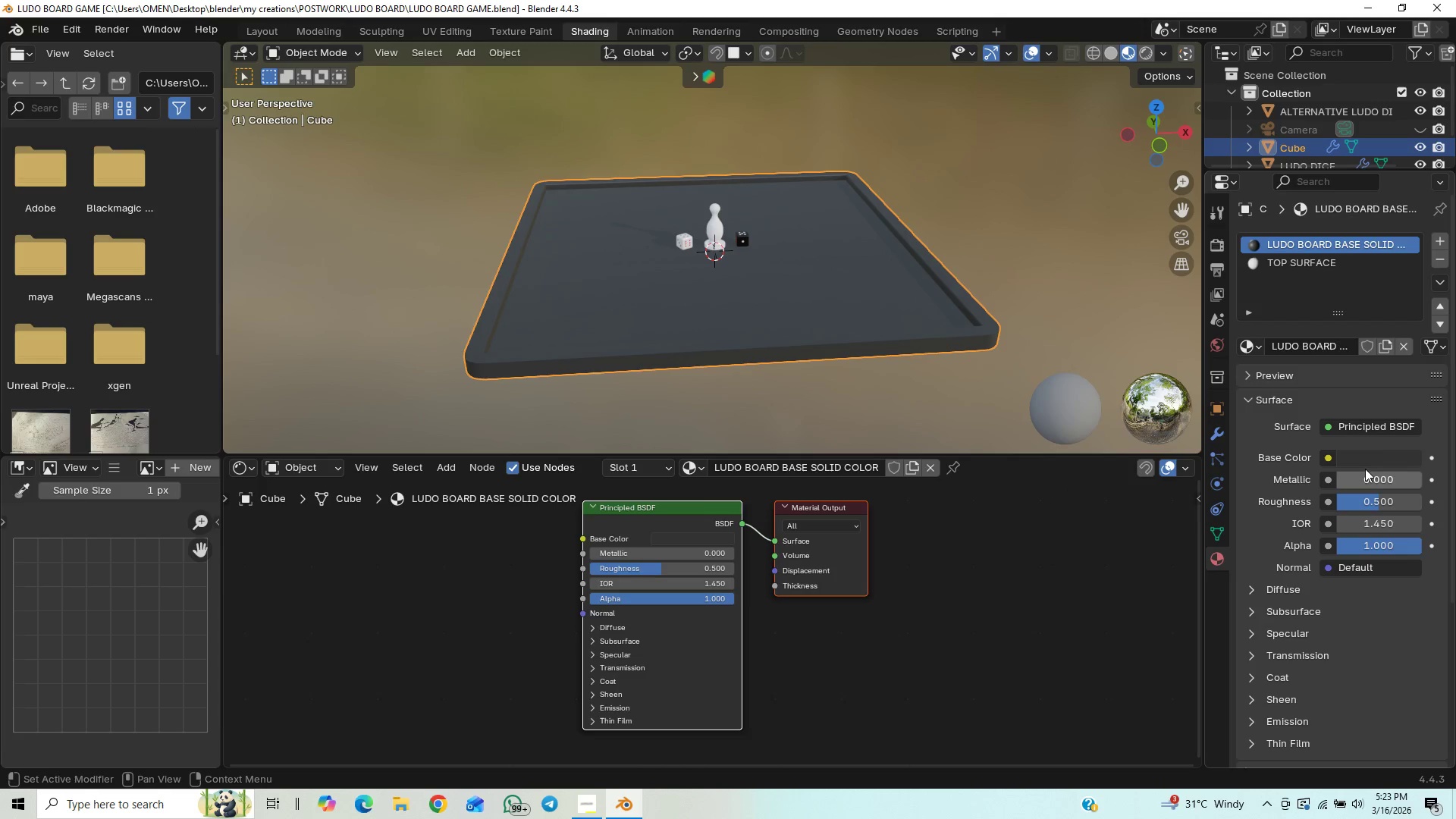 
mouse_move([1353, 513])
 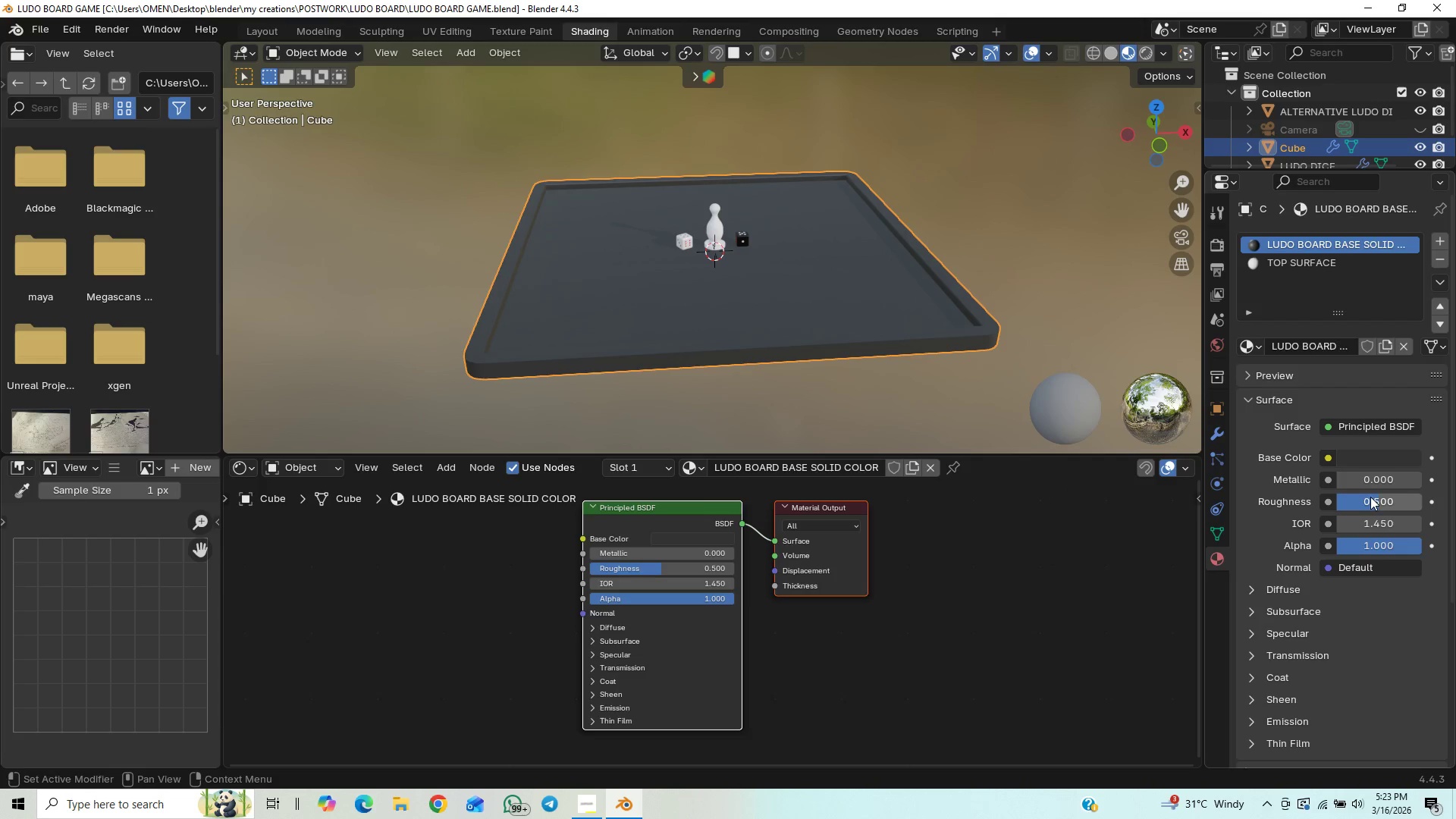 
left_click_drag(start_coordinate=[1375, 495], to_coordinate=[231, 497])
 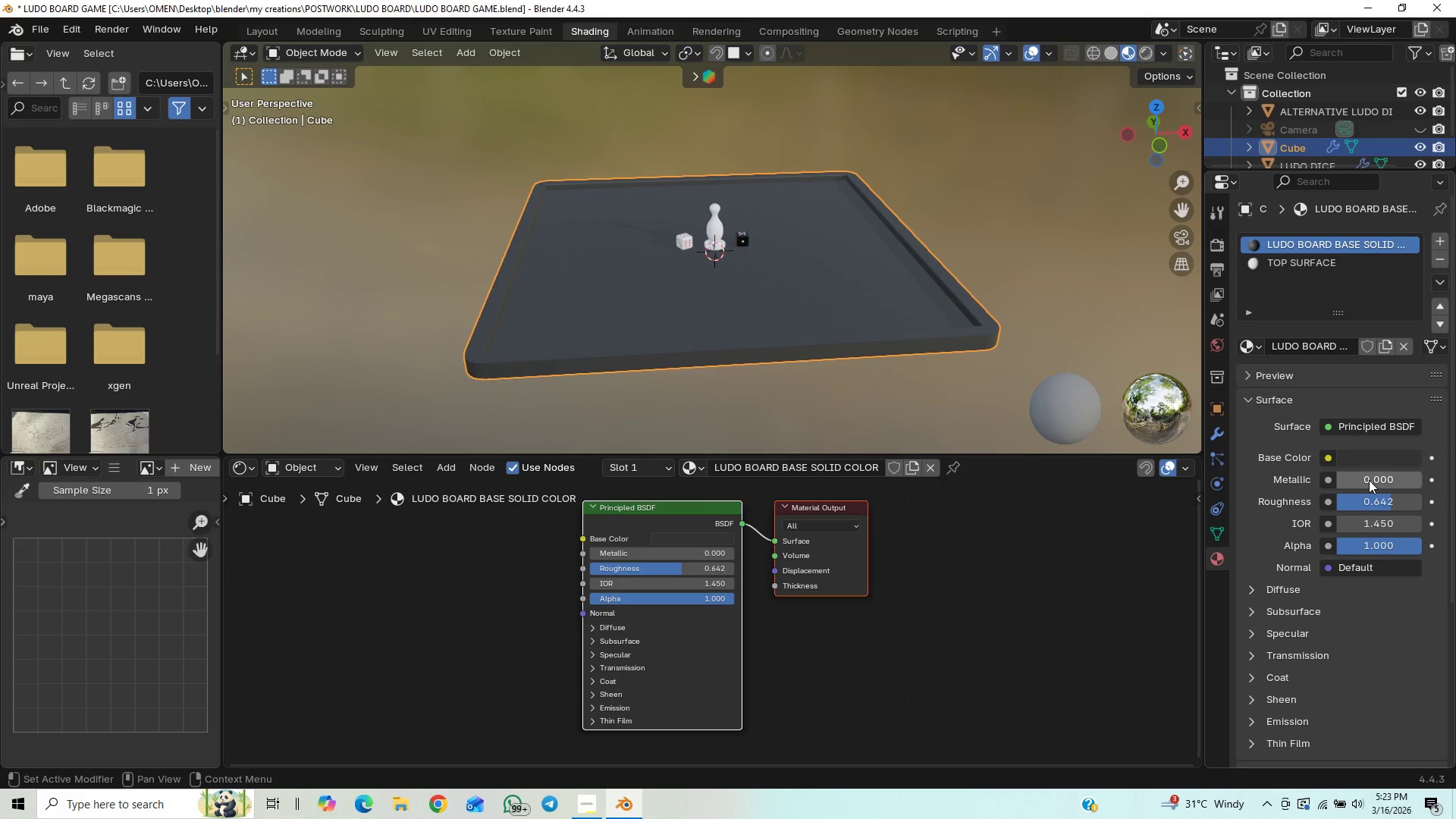 
left_click_drag(start_coordinate=[1369, 480], to_coordinate=[219, 495])
 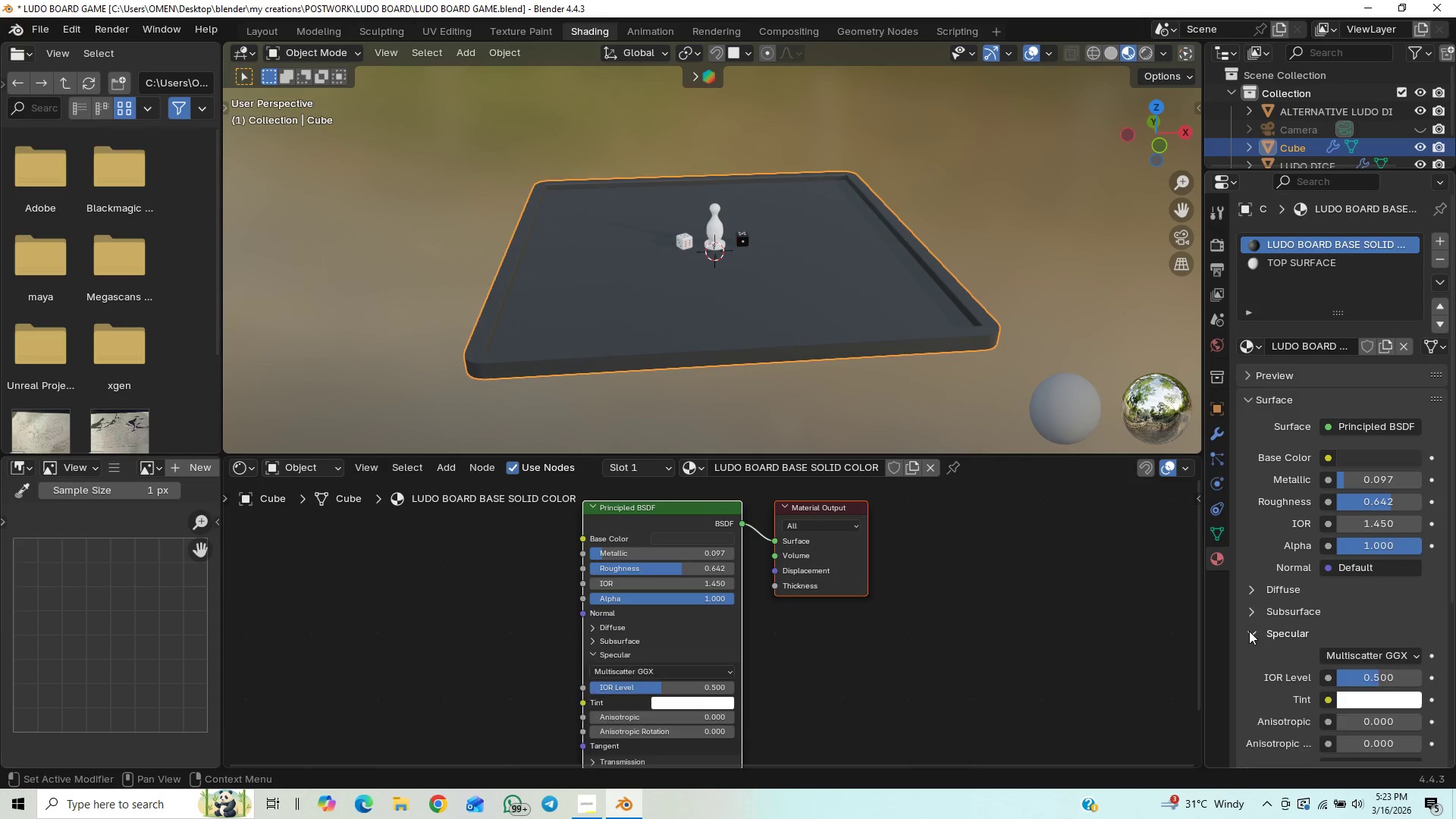 
left_click_drag(start_coordinate=[1364, 677], to_coordinate=[193, 232])
 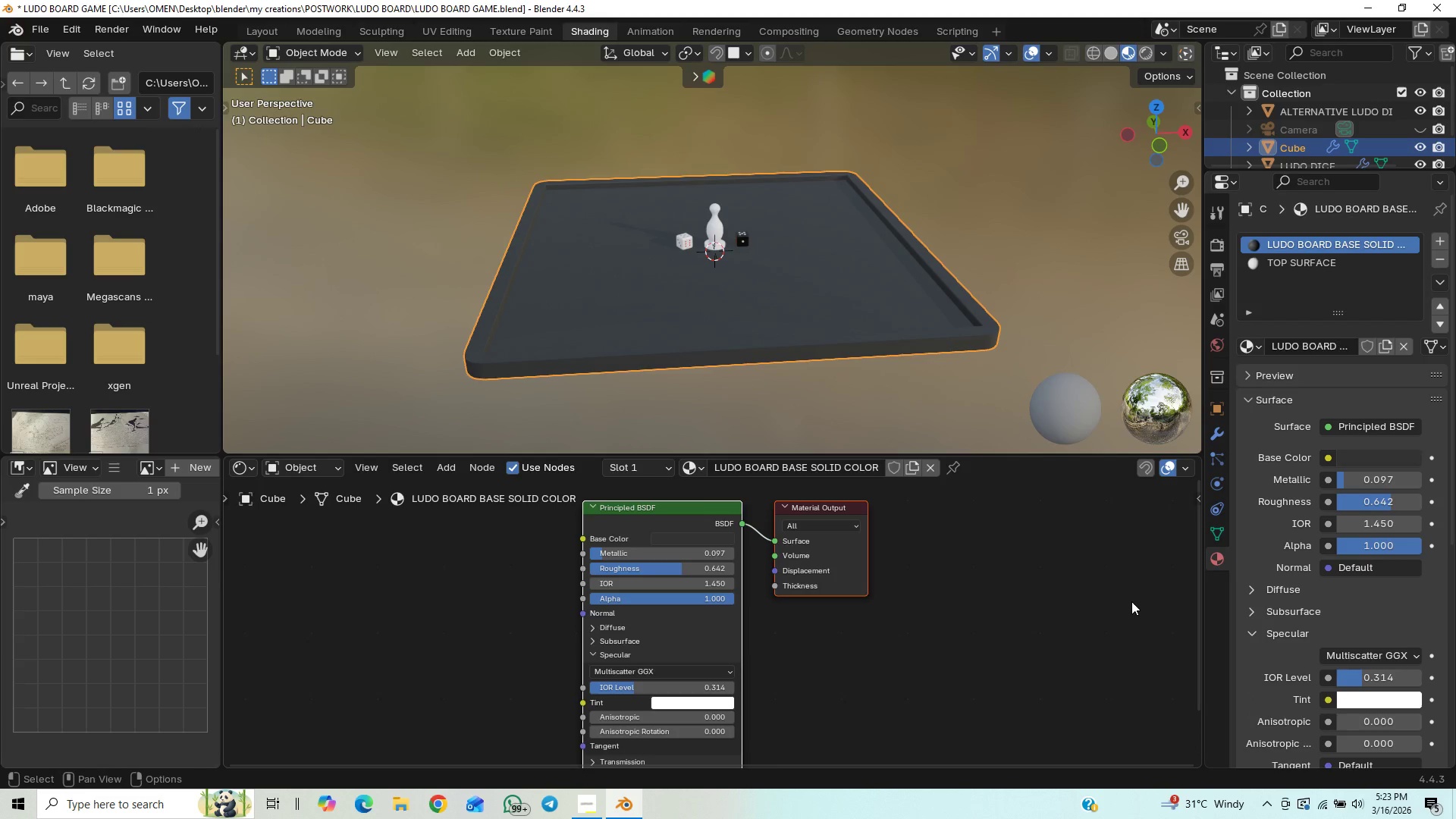 
key(Control+S)
 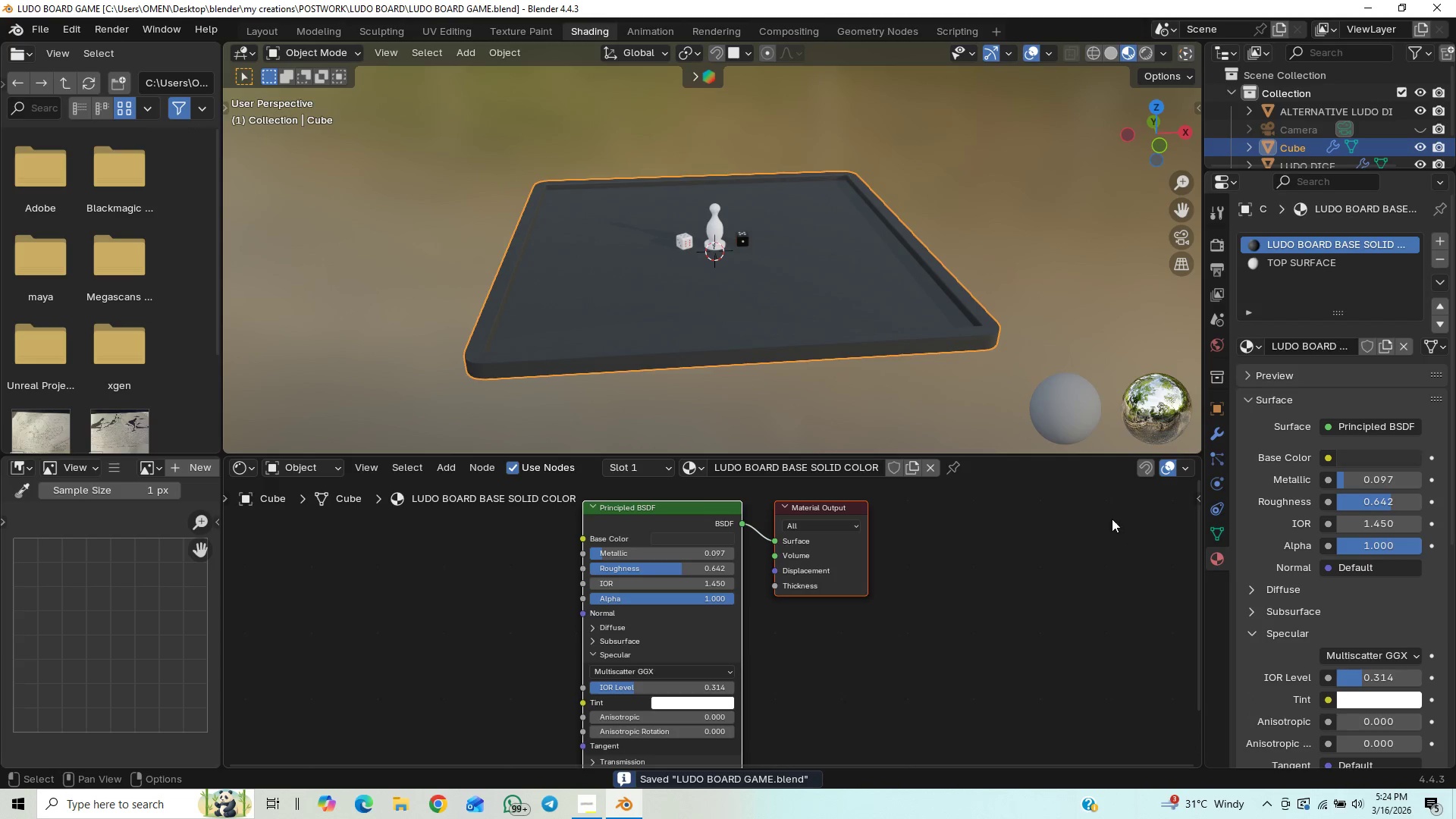 
key(Control+S)
 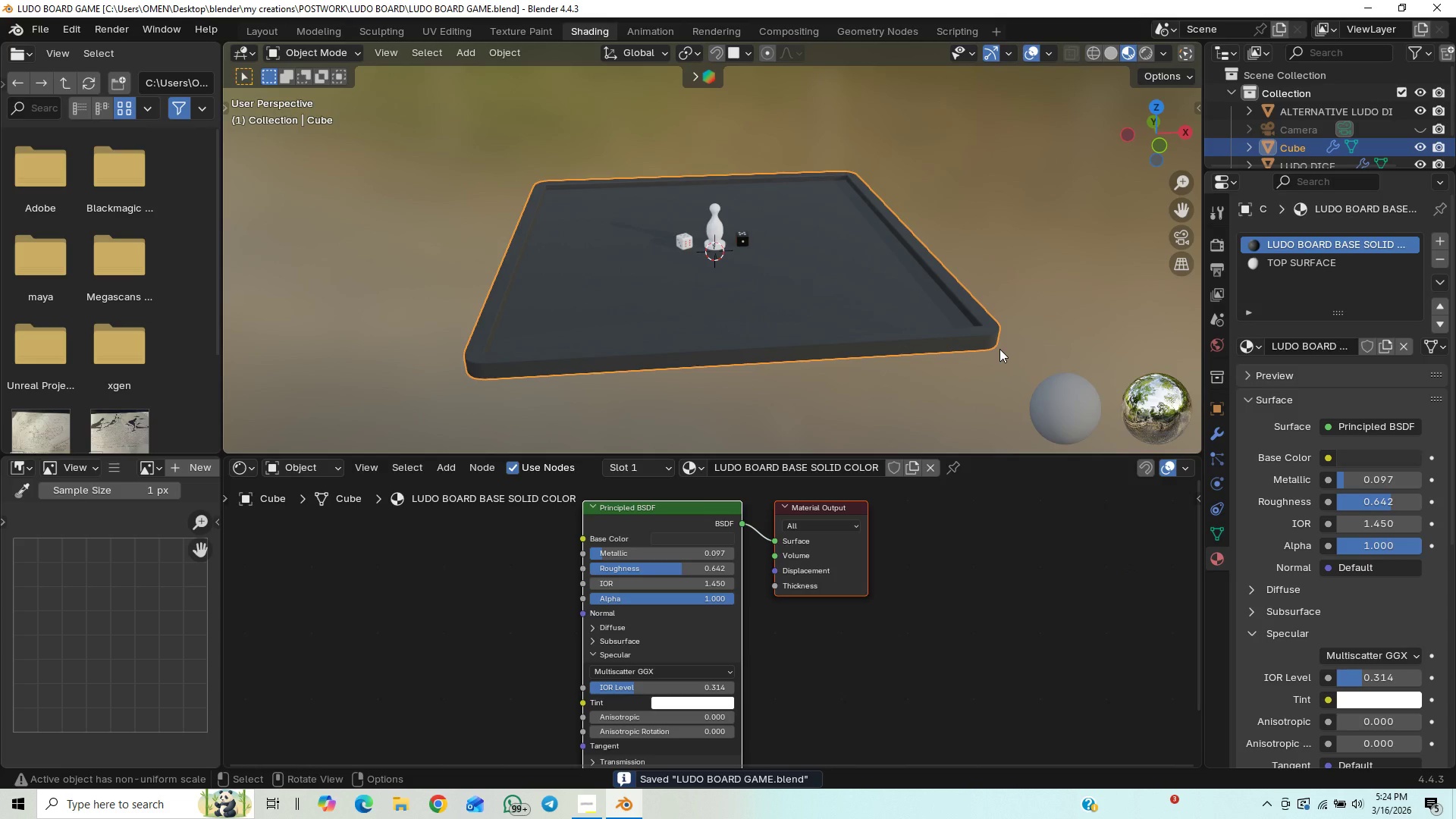 
key(Control+S)
 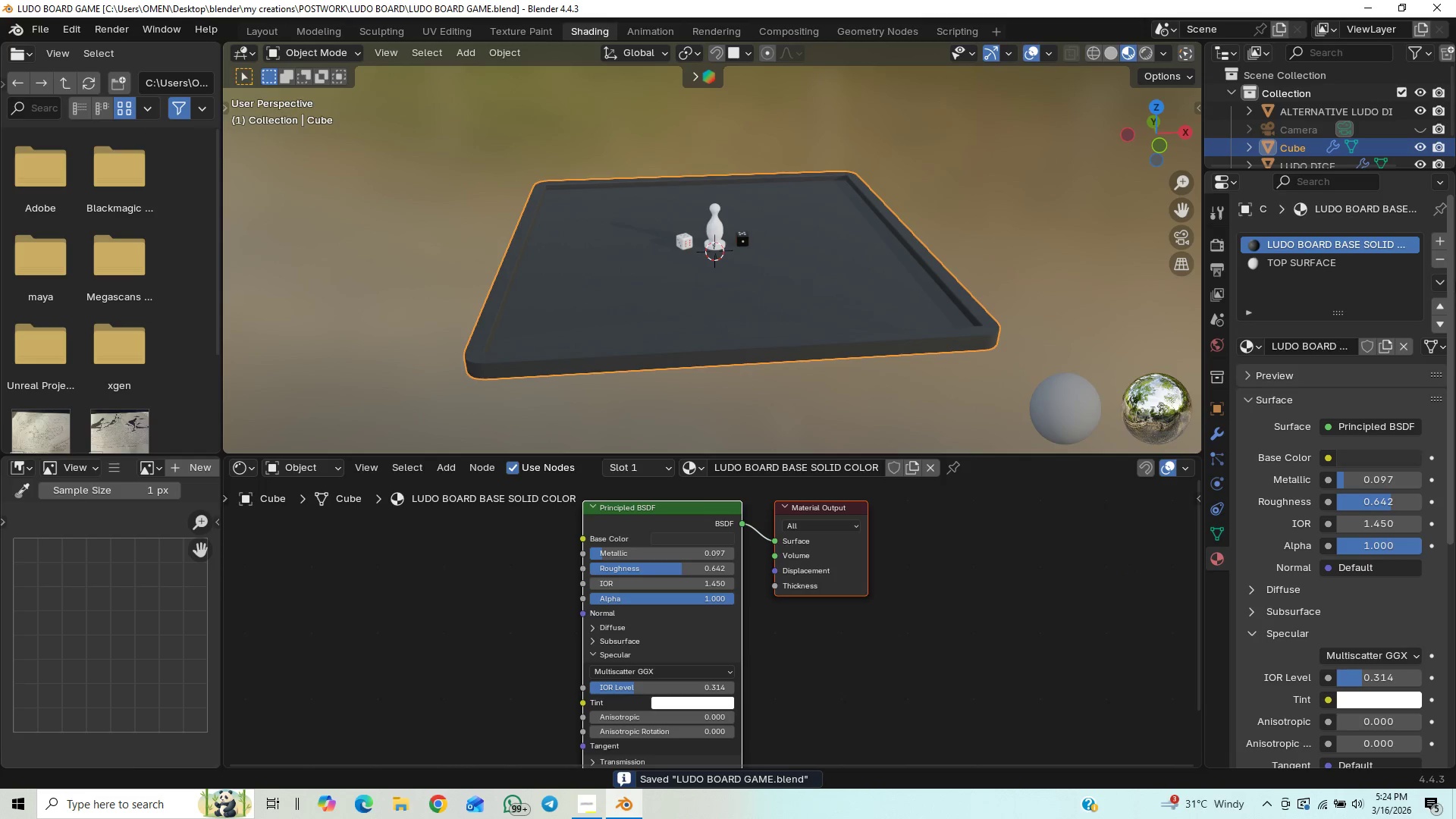 
left_click([1327, 257])
 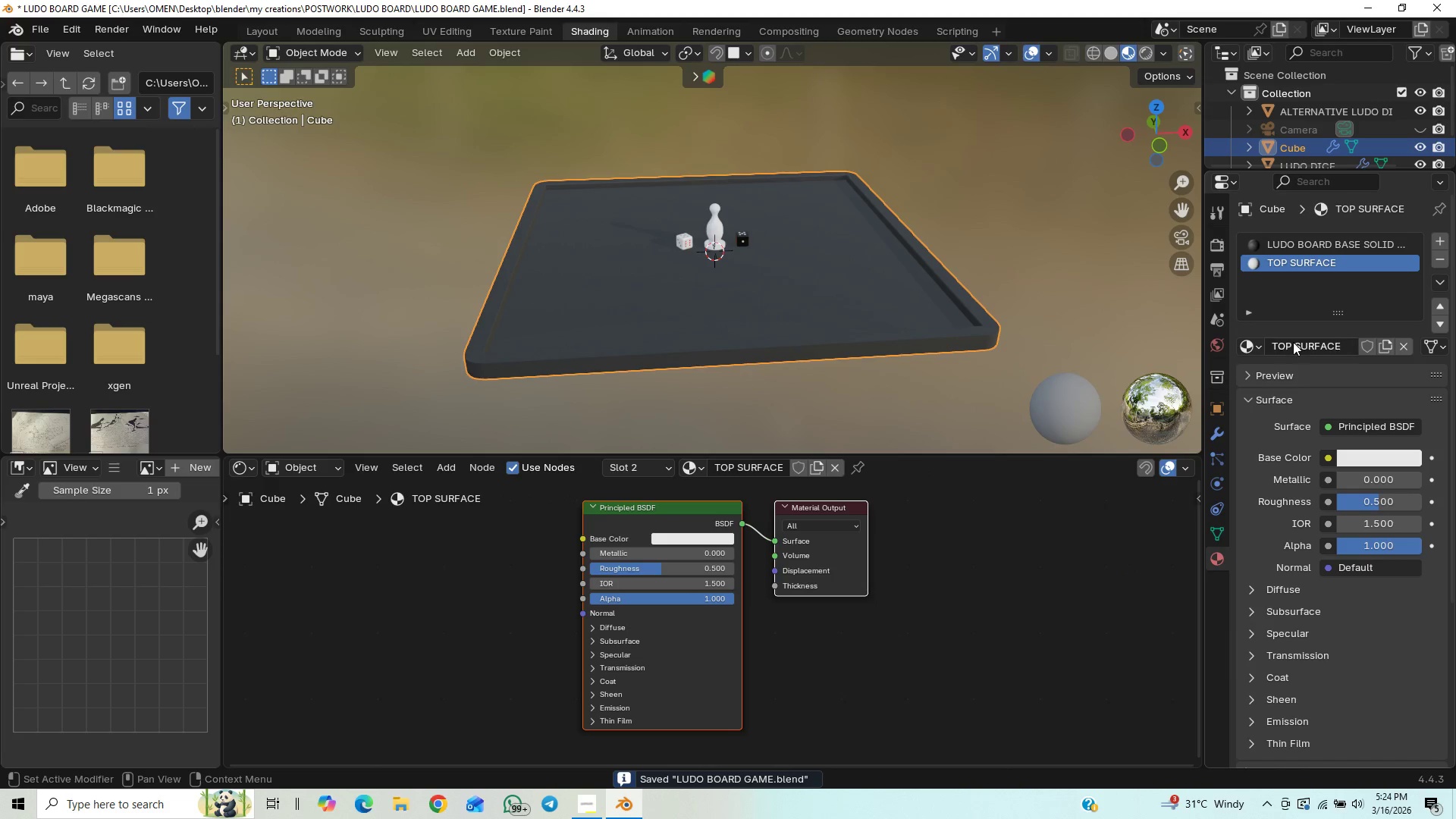 
key(Control+S)
 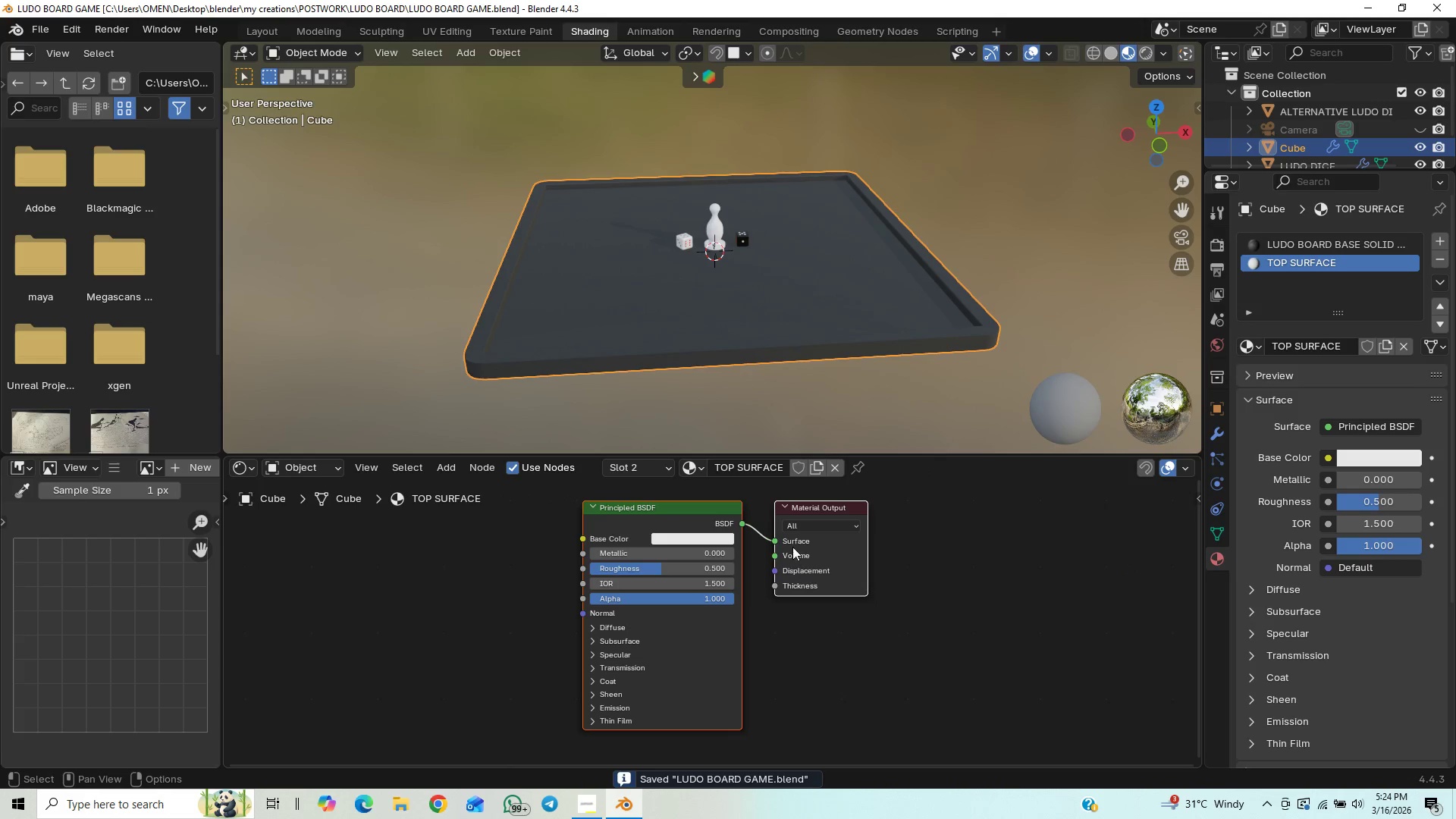 
left_click([677, 507])
 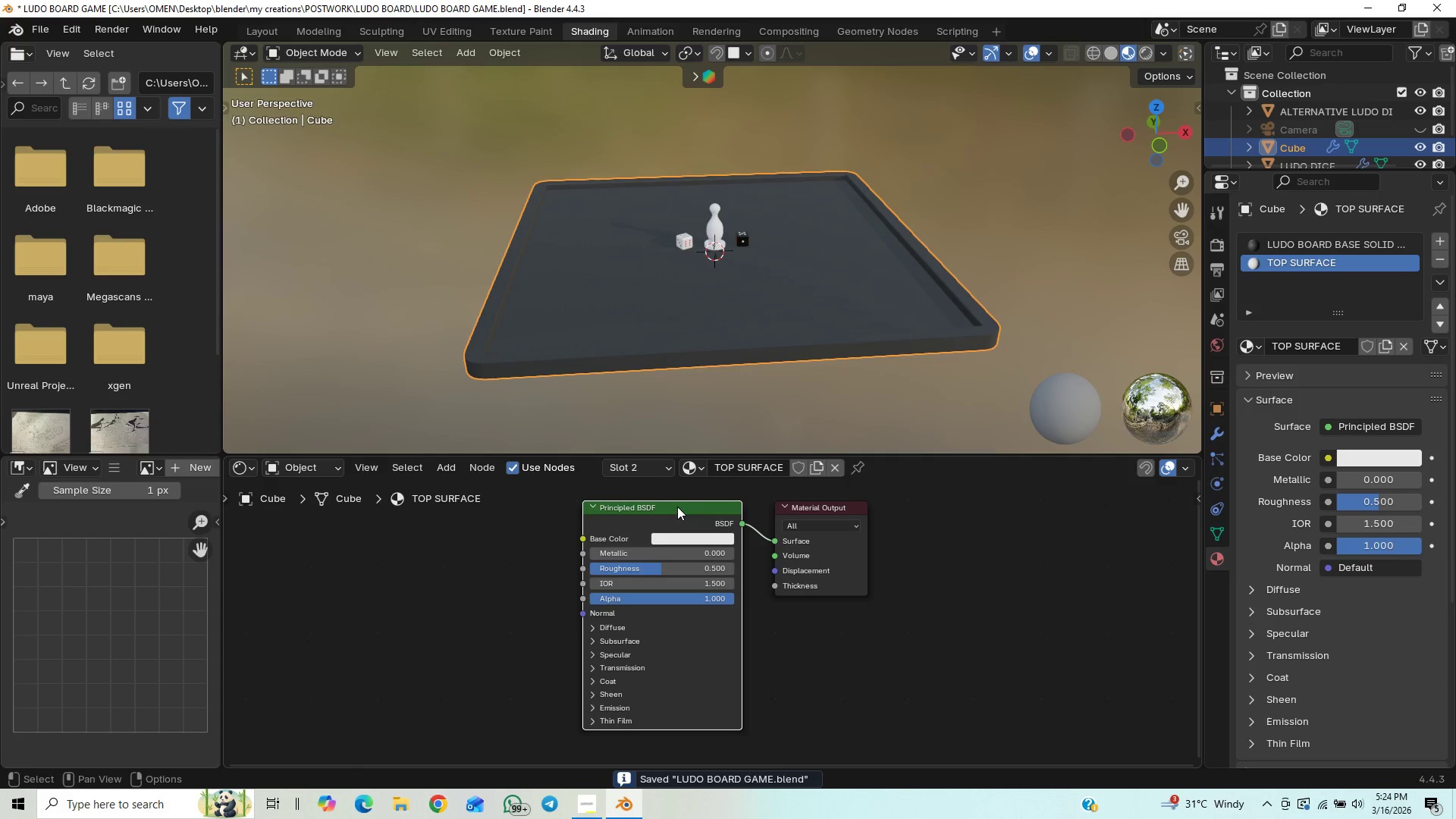 
hold_key(key=ControlLeft, duration=1.5)
 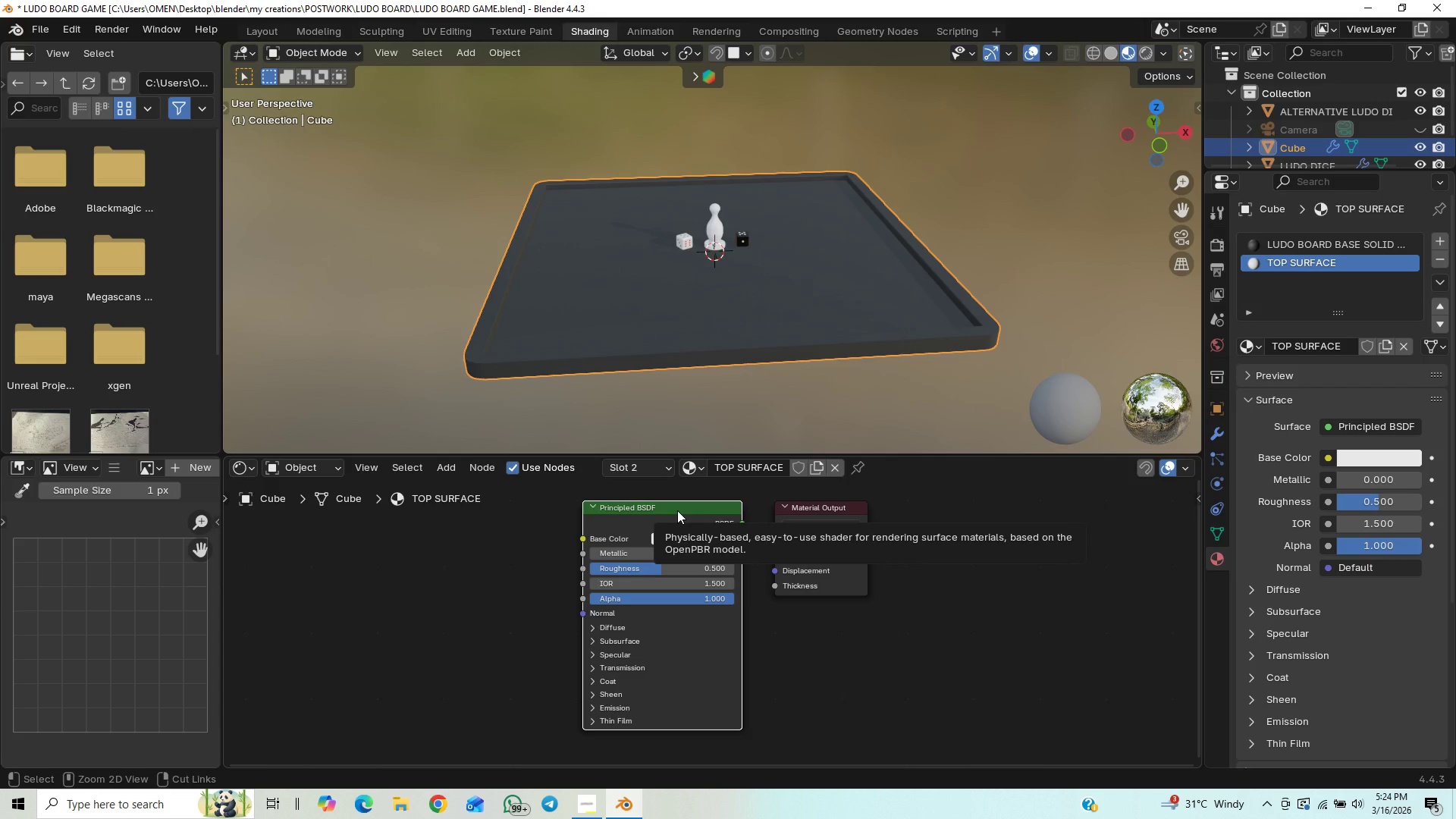 
hold_key(key=ControlLeft, duration=1.51)
 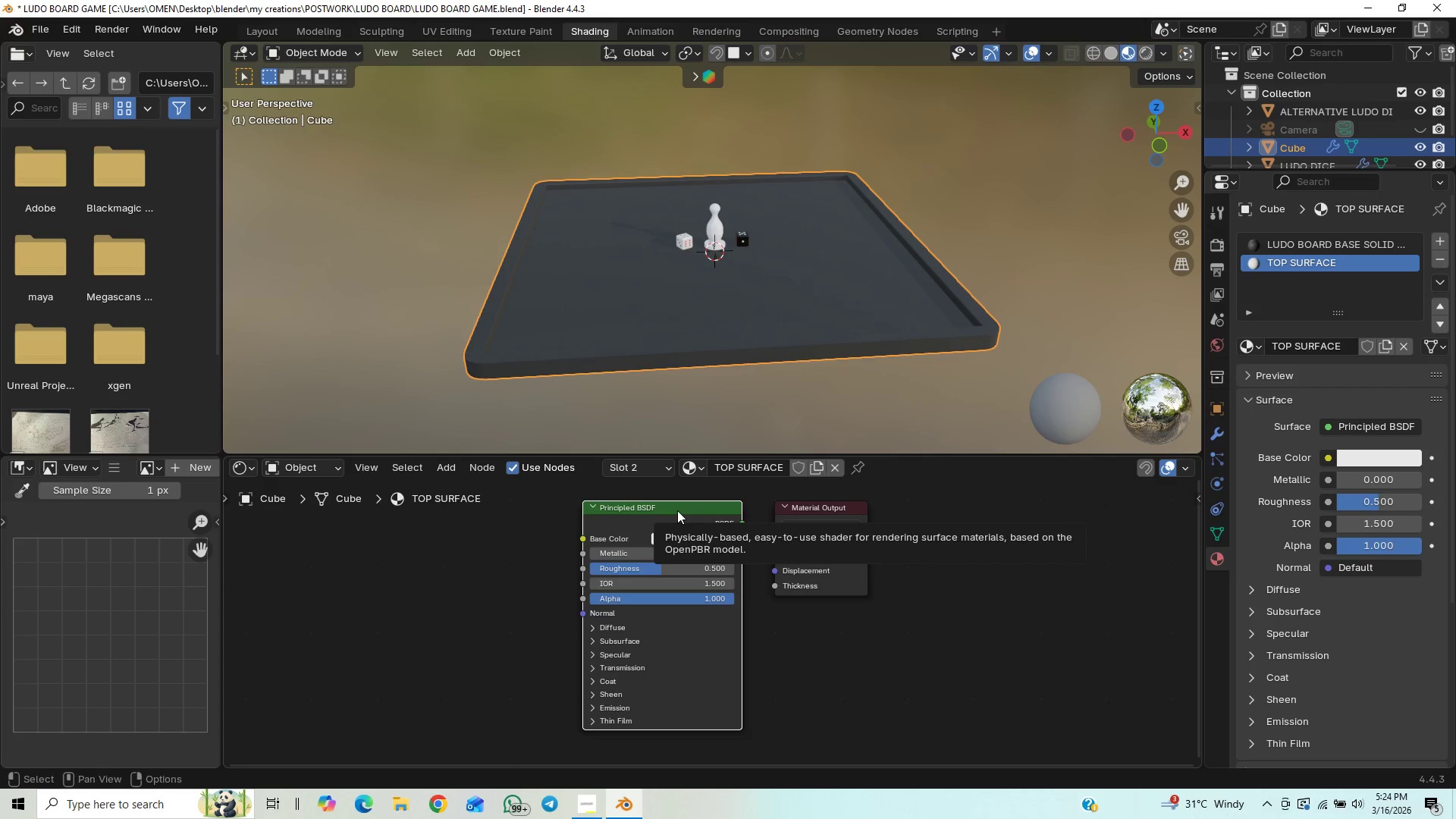 
hold_key(key=ControlLeft, duration=0.44)
 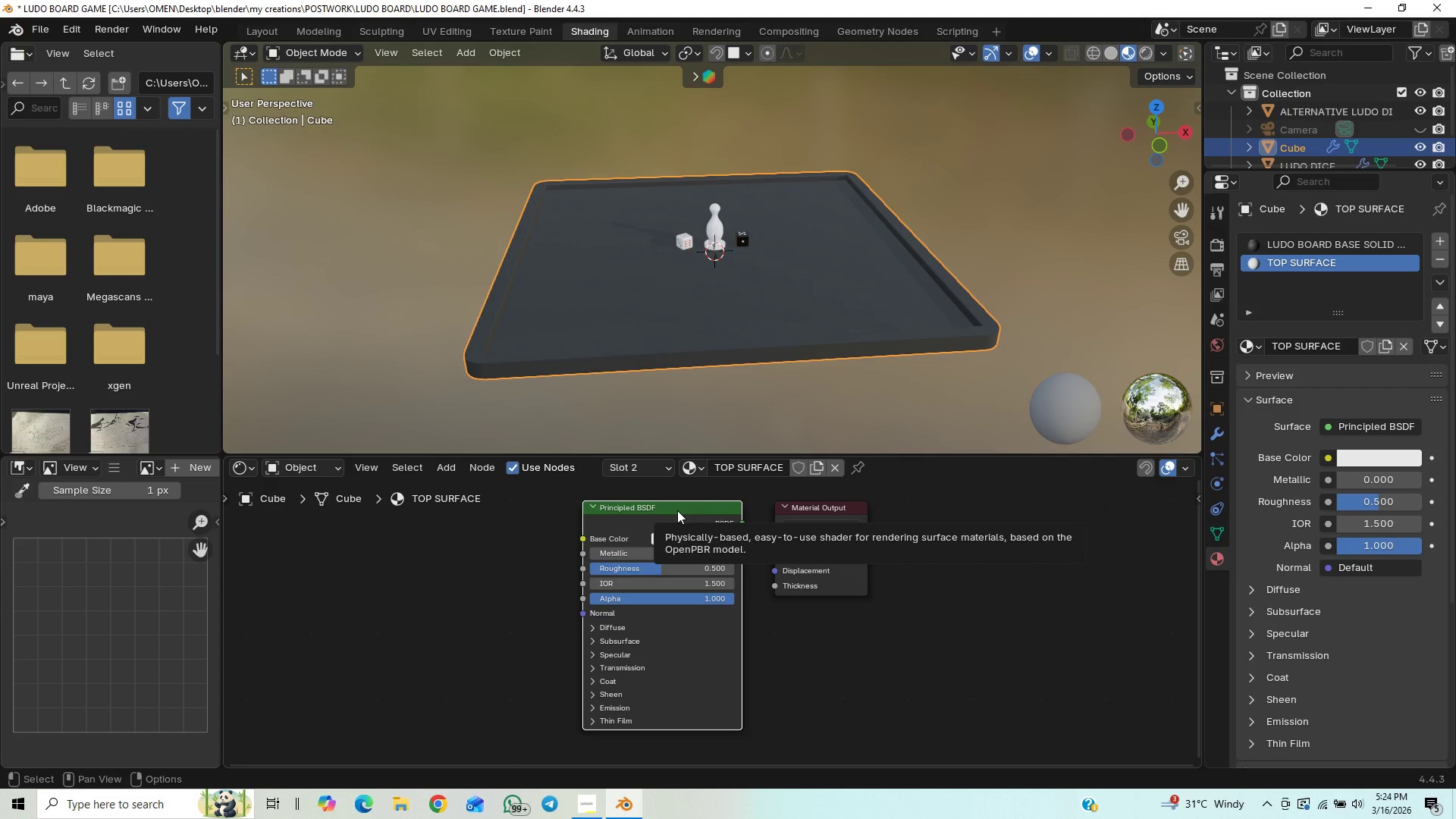 
key(Tab)
 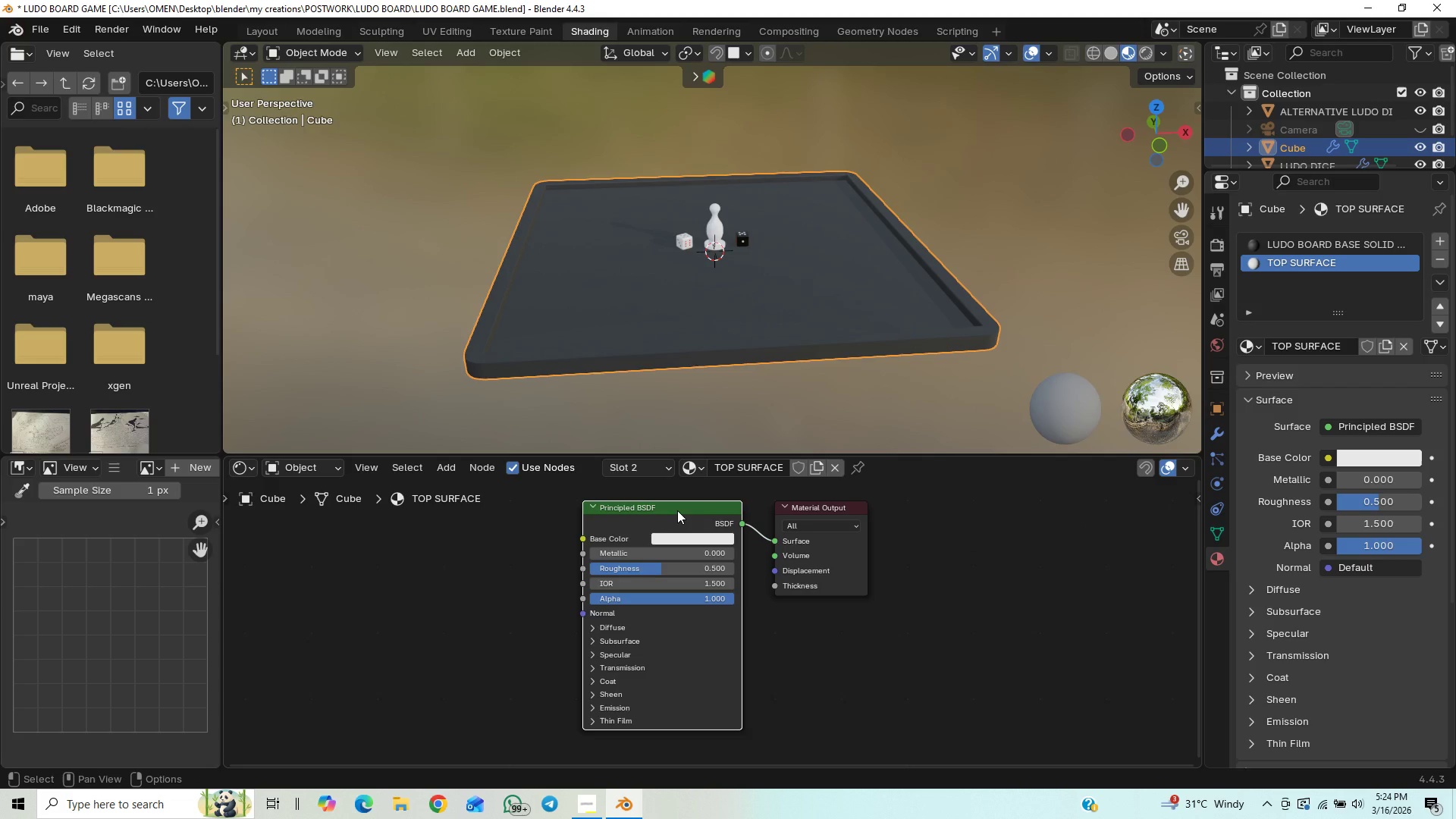 
key(Tab)
 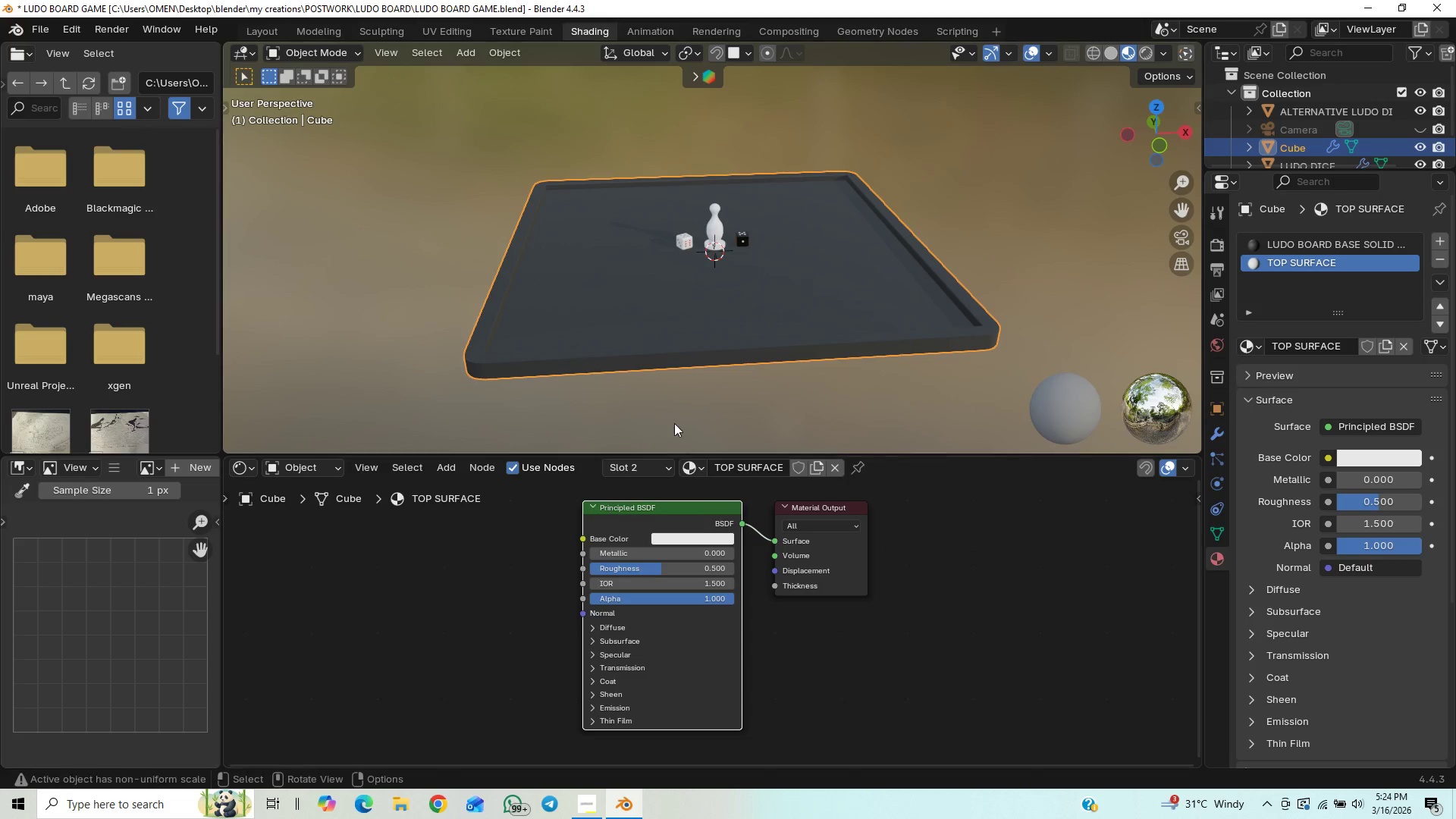 
key(Tab)
 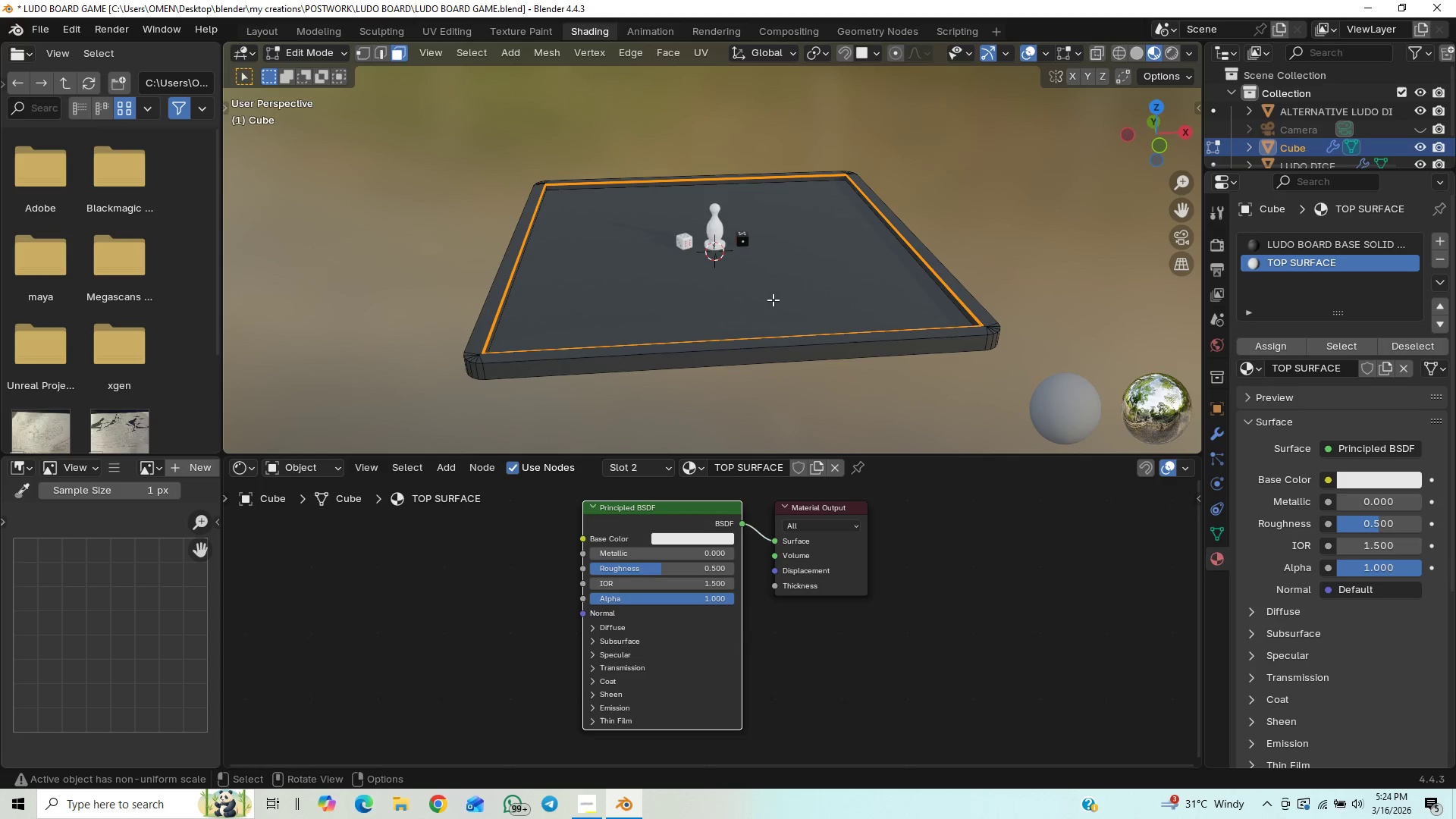 
left_click([772, 287])
 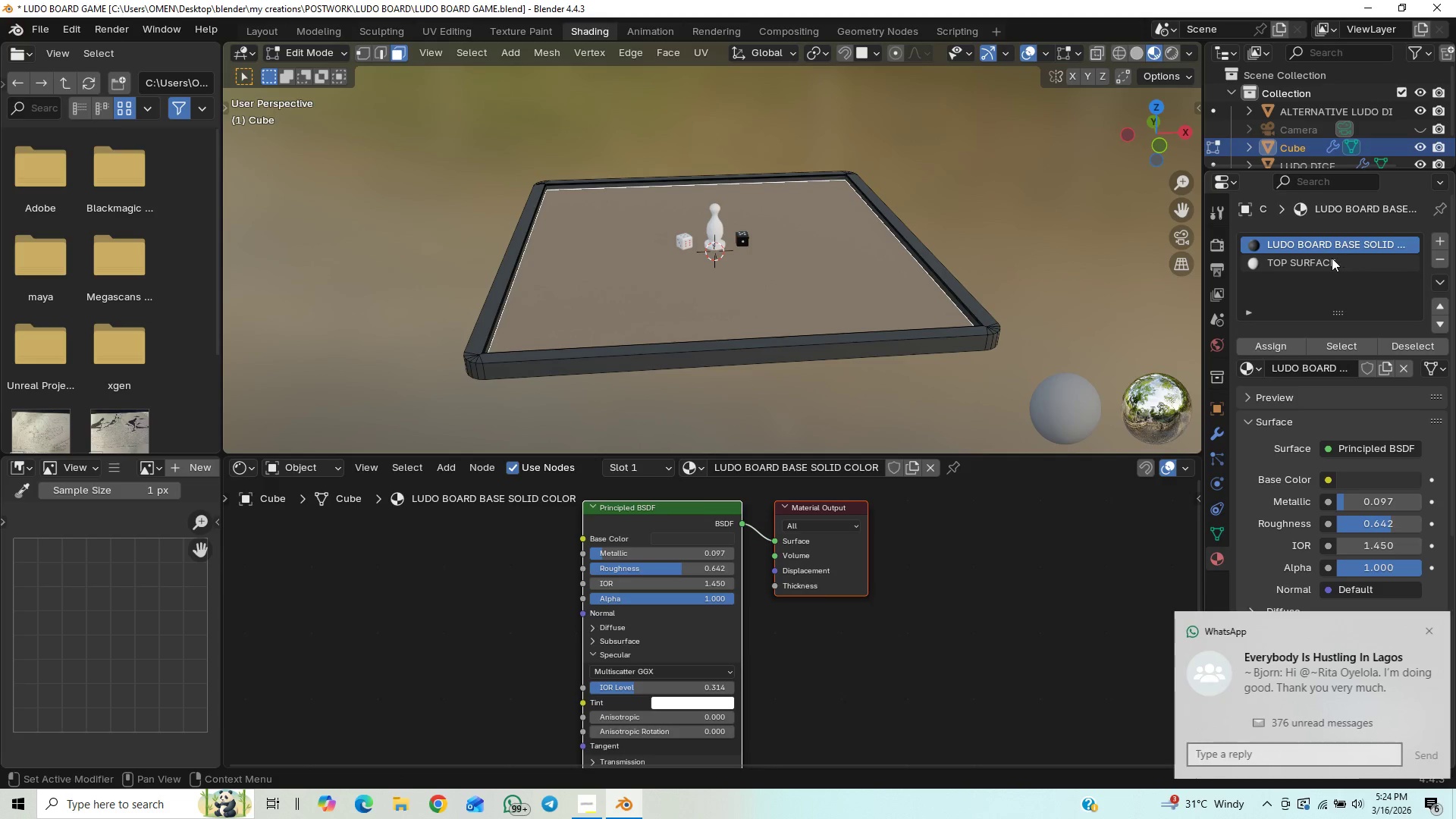 
left_click([1332, 258])
 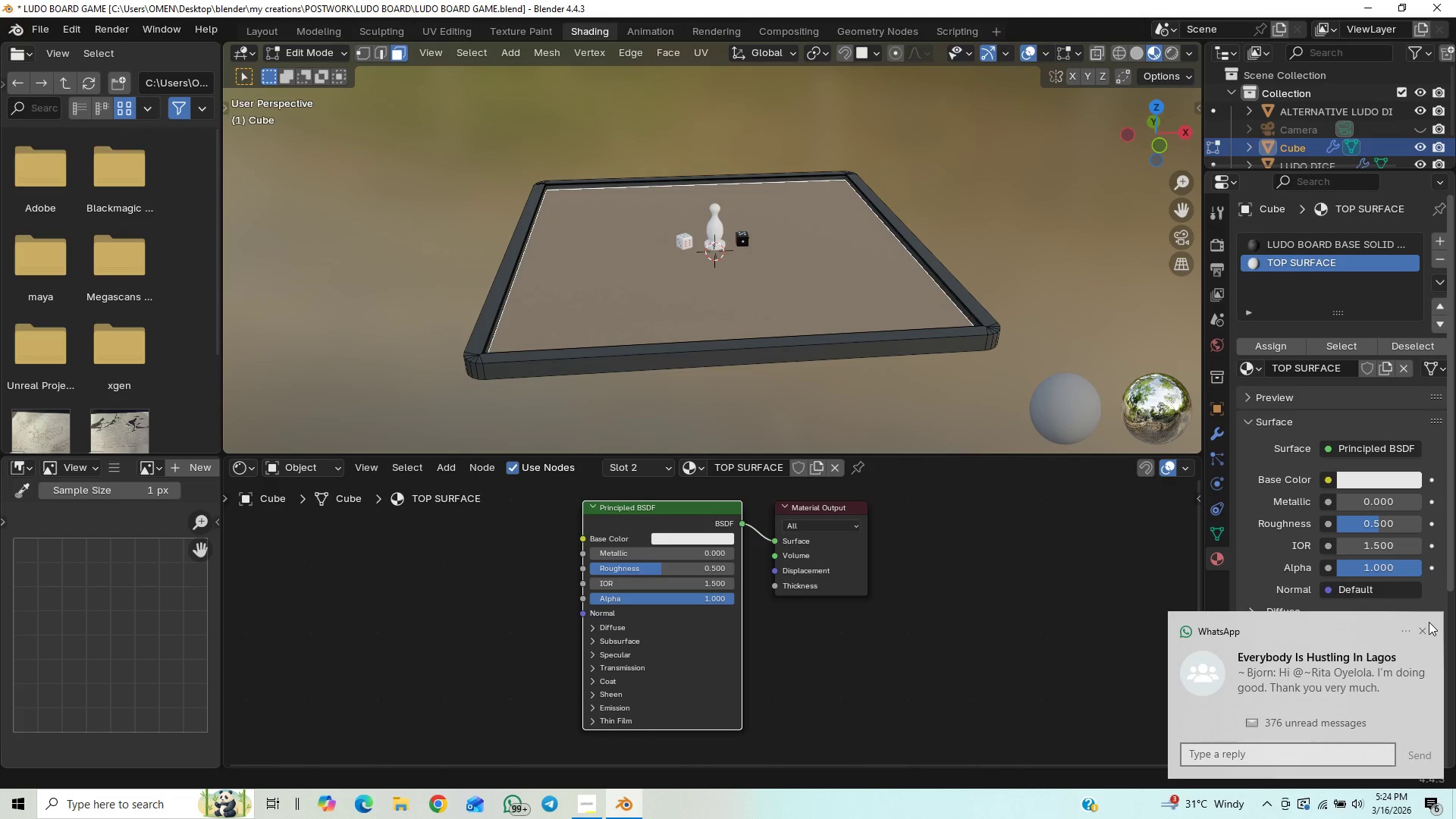 
left_click([1426, 632])
 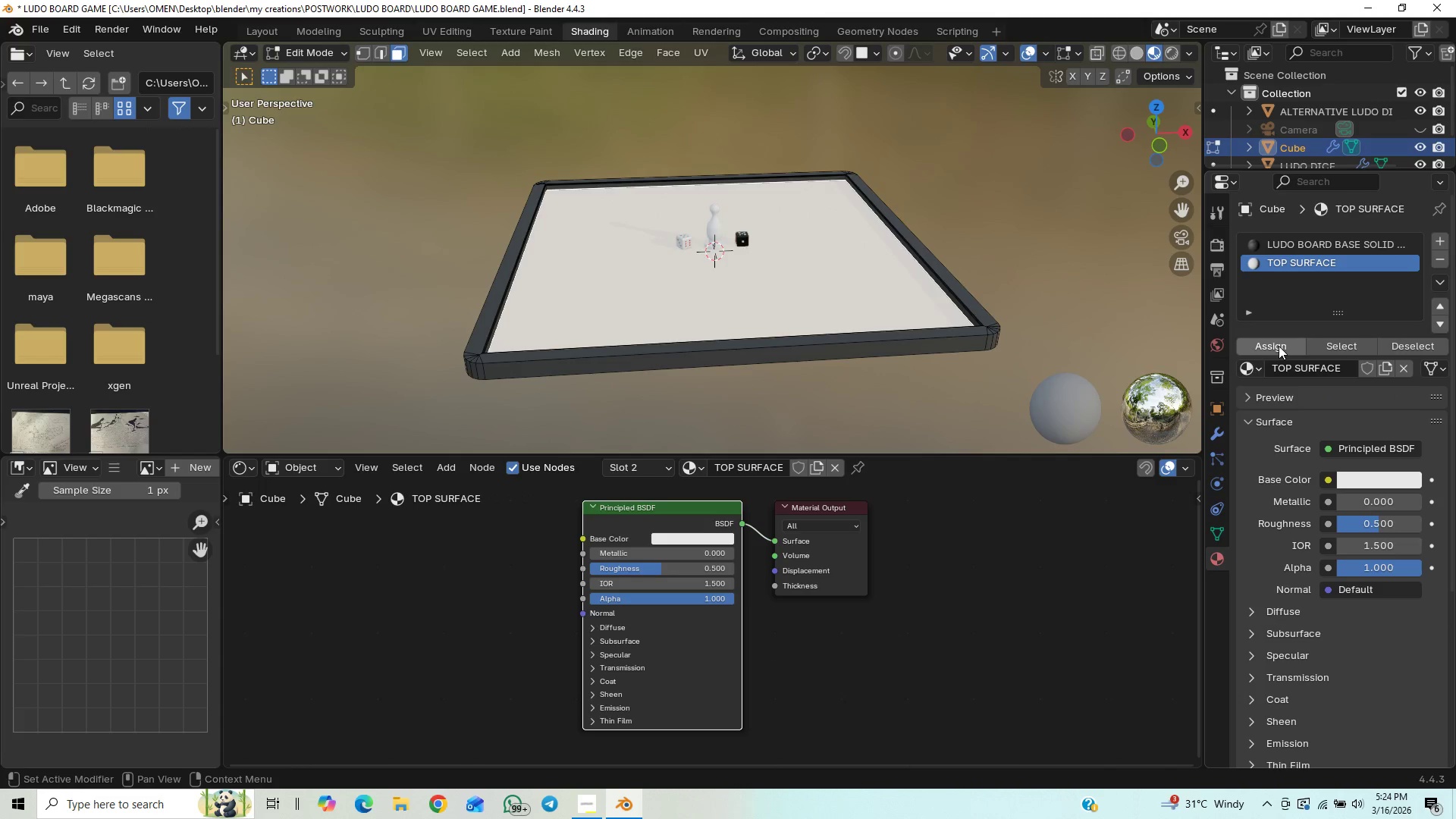 
wait(6.44)
 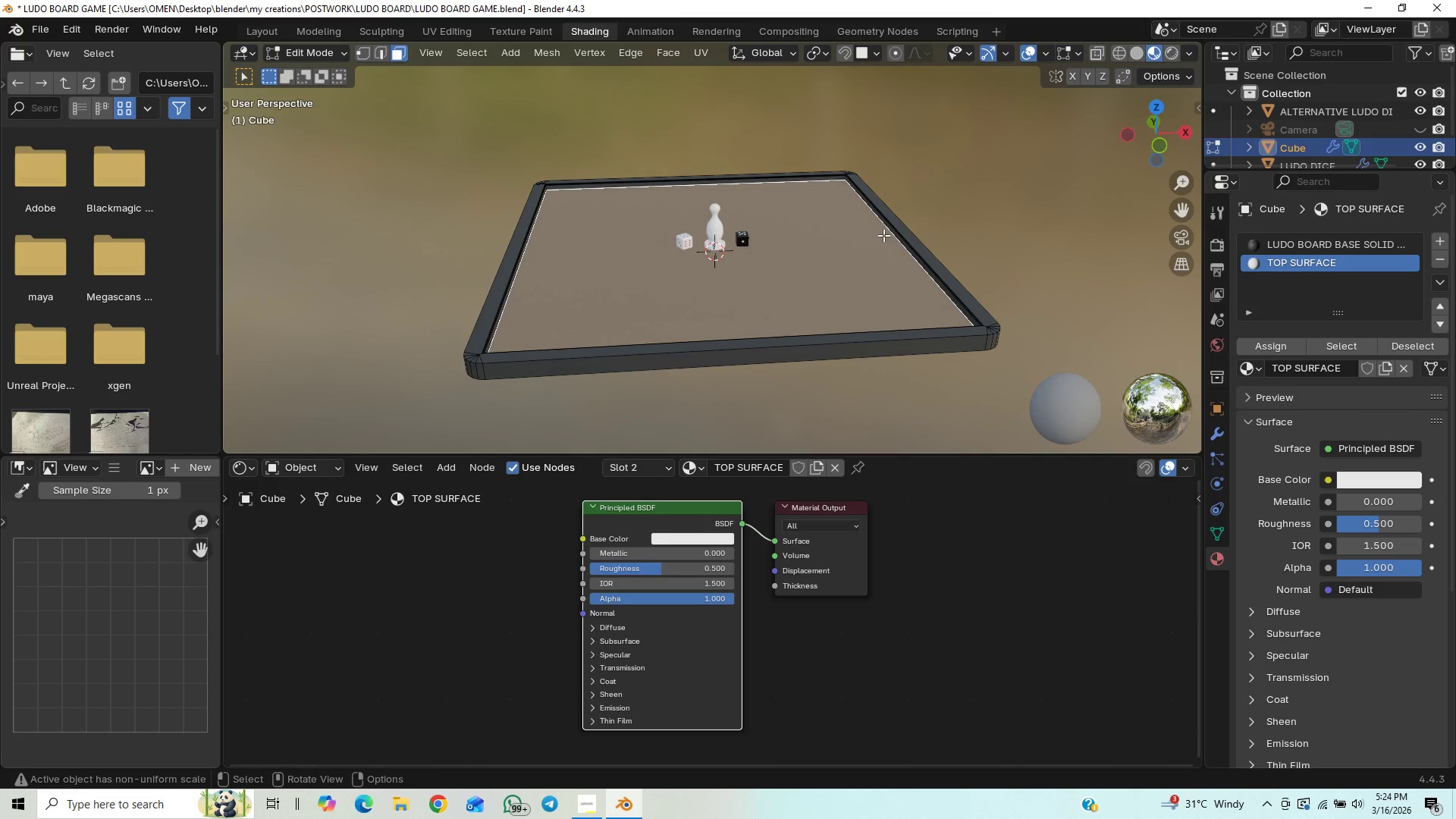 
left_click([704, 504])
 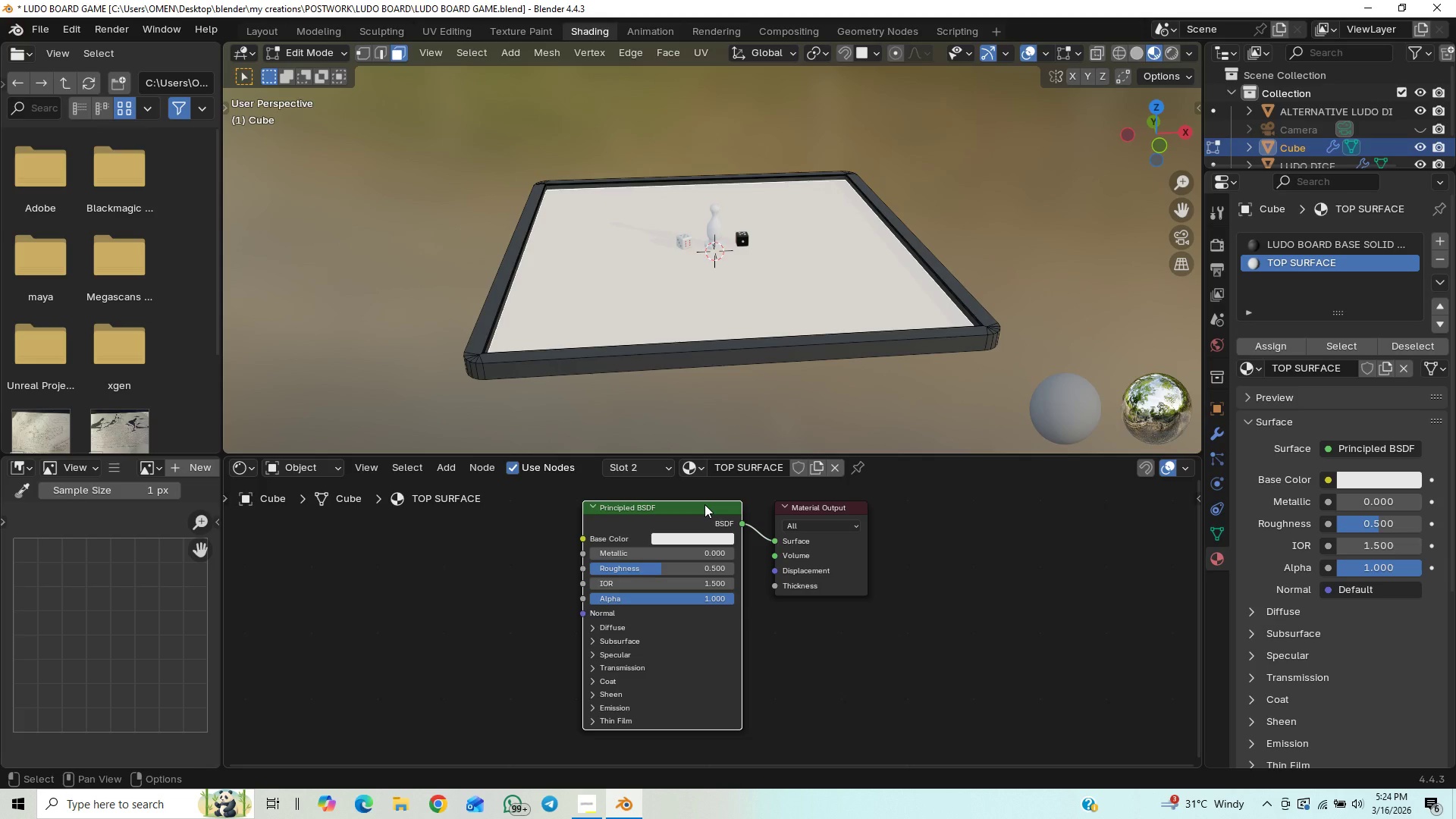 
key(Control+T)
 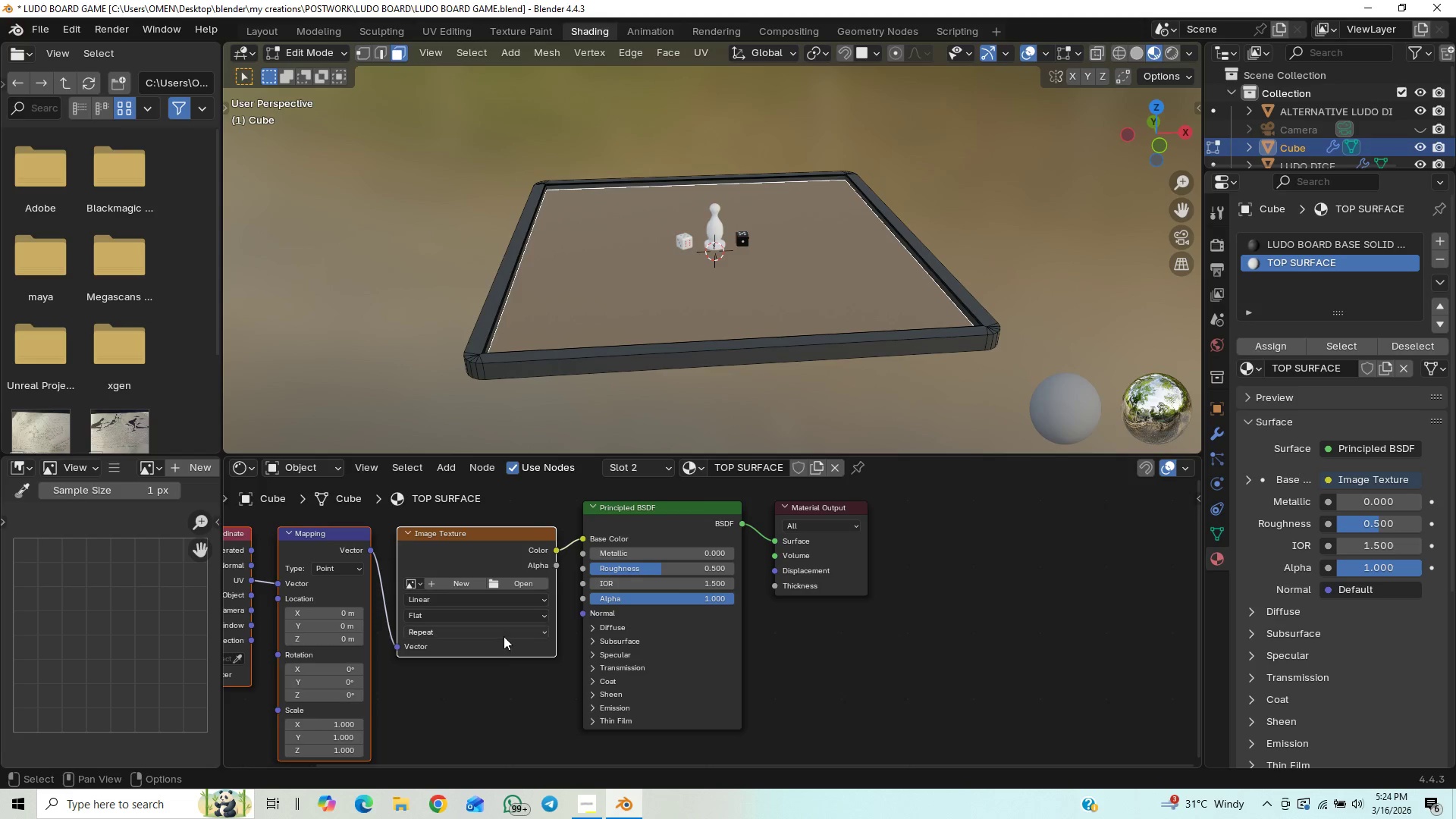 
scroll: coordinate [504, 636], scroll_direction: down, amount: 4.0
 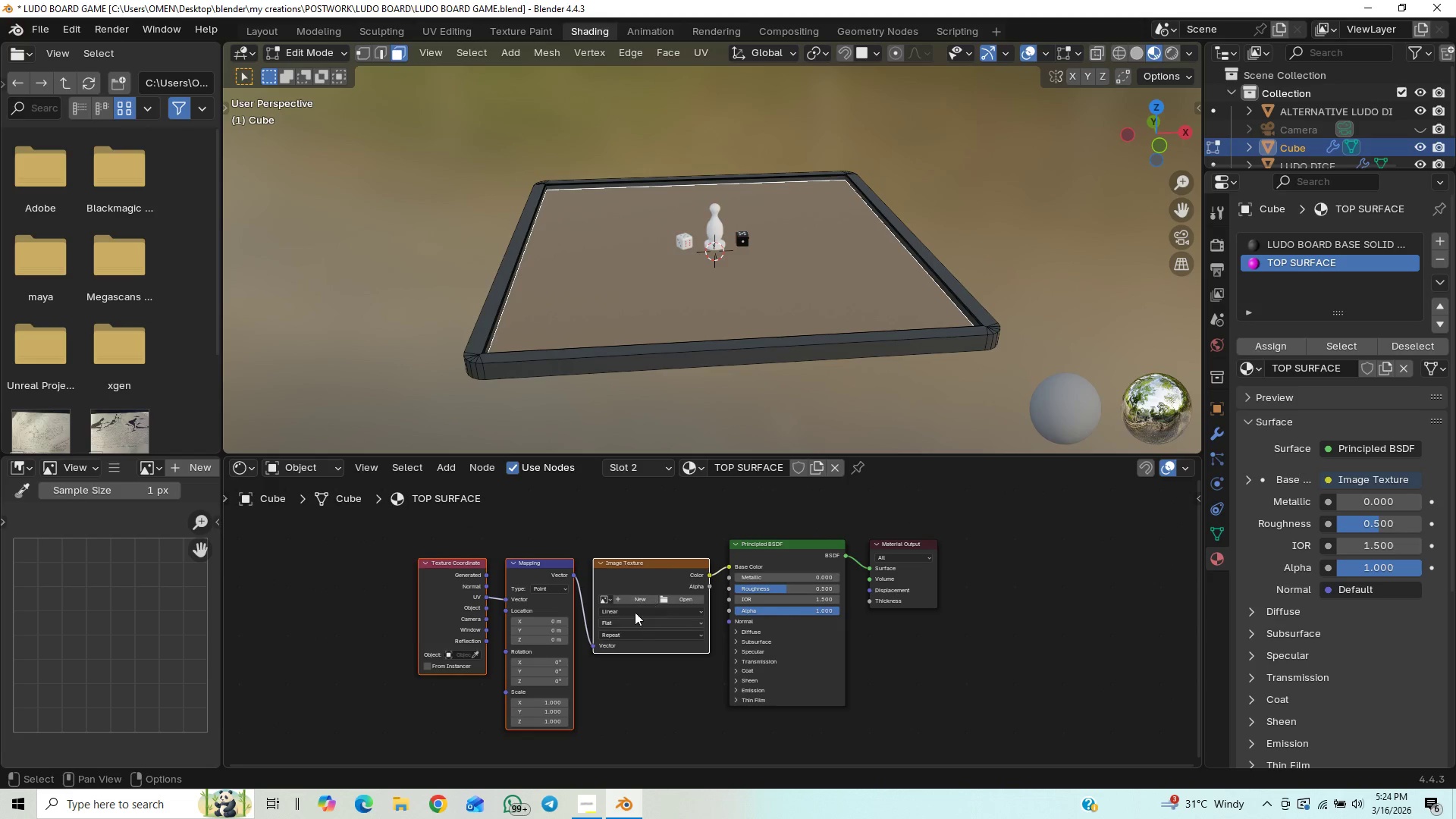 
key(Control+ControlLeft)
 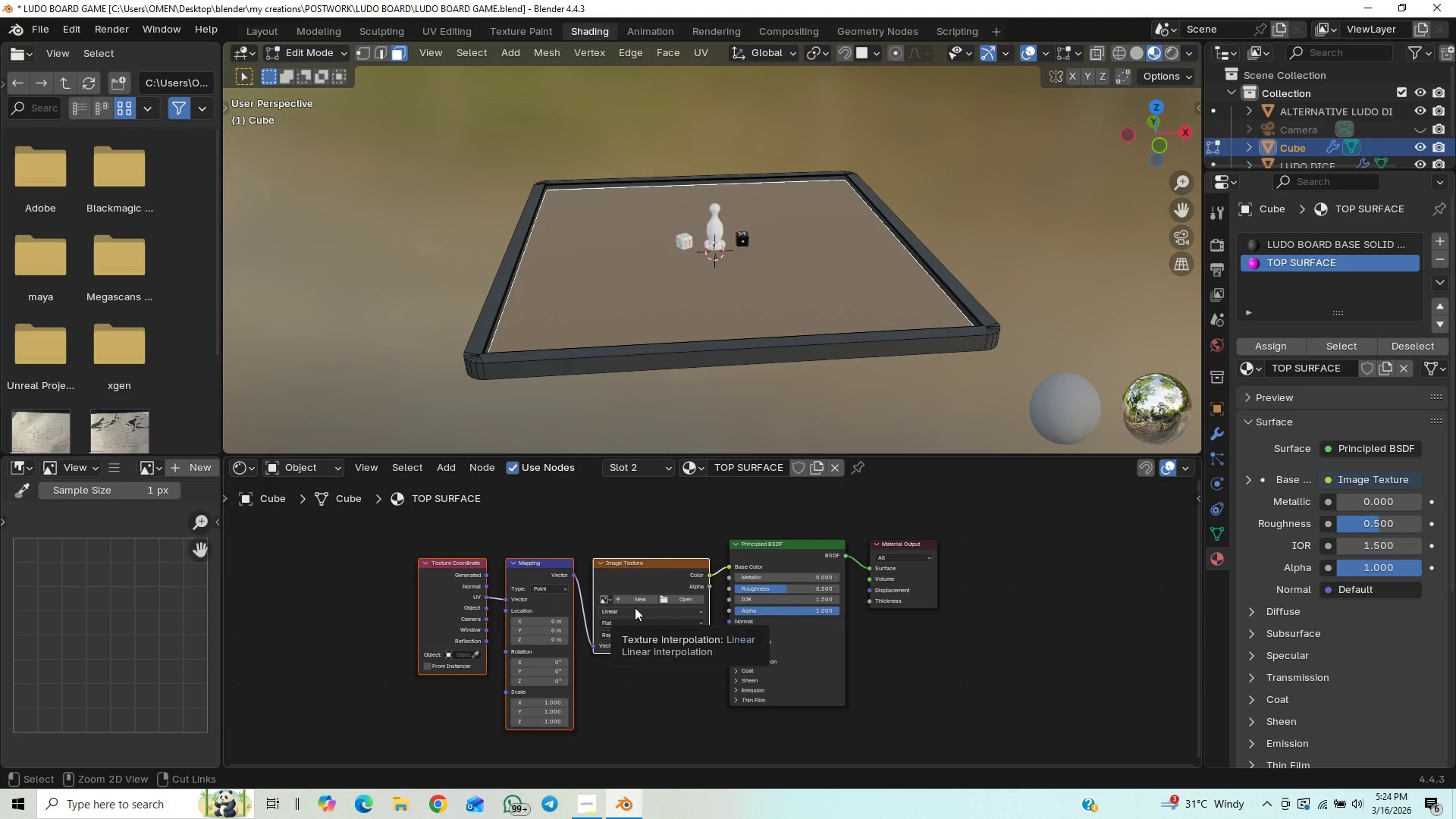 
key(Control+S)
 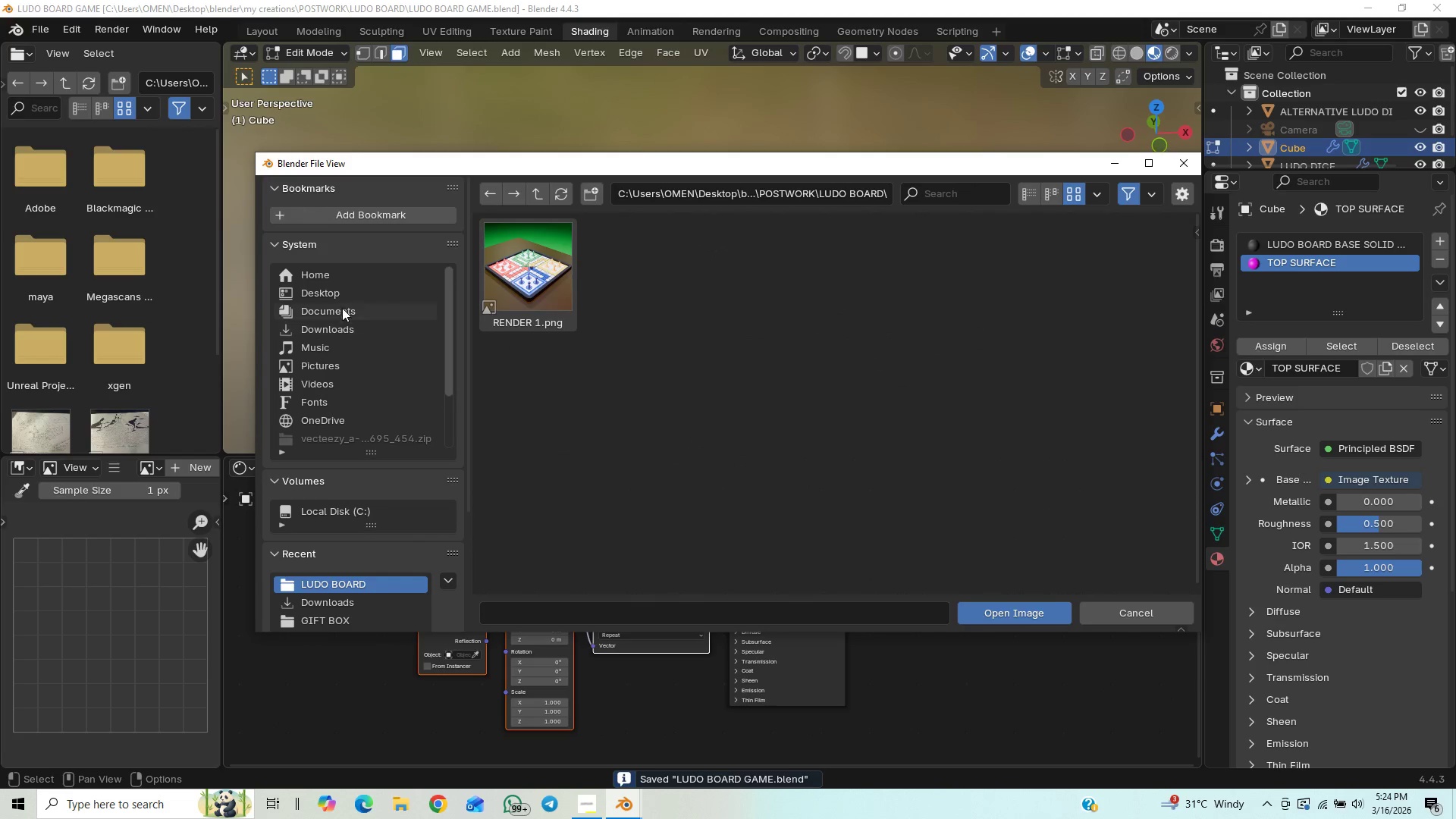 
wait(5.33)
 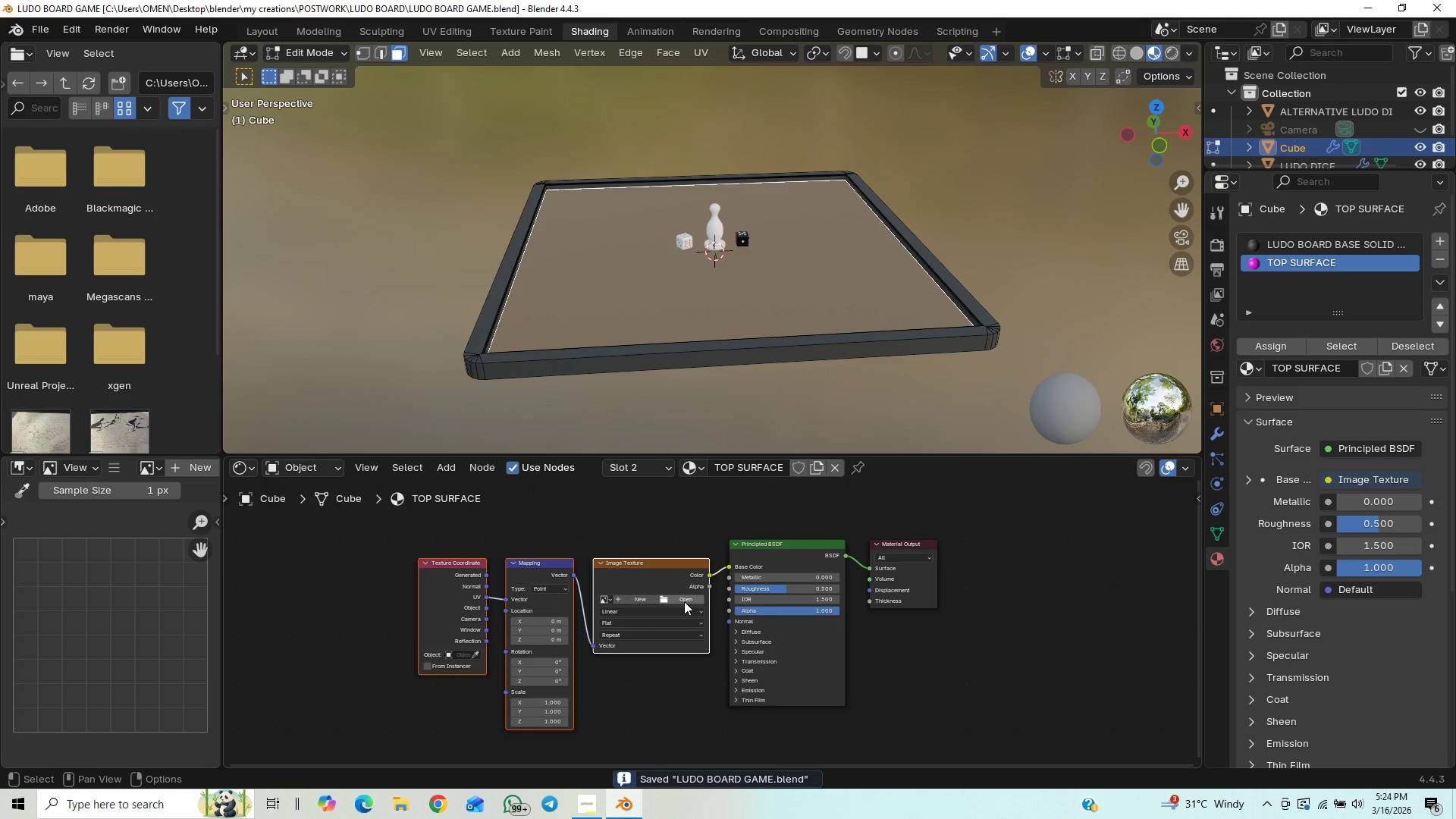 
left_click([342, 291])
 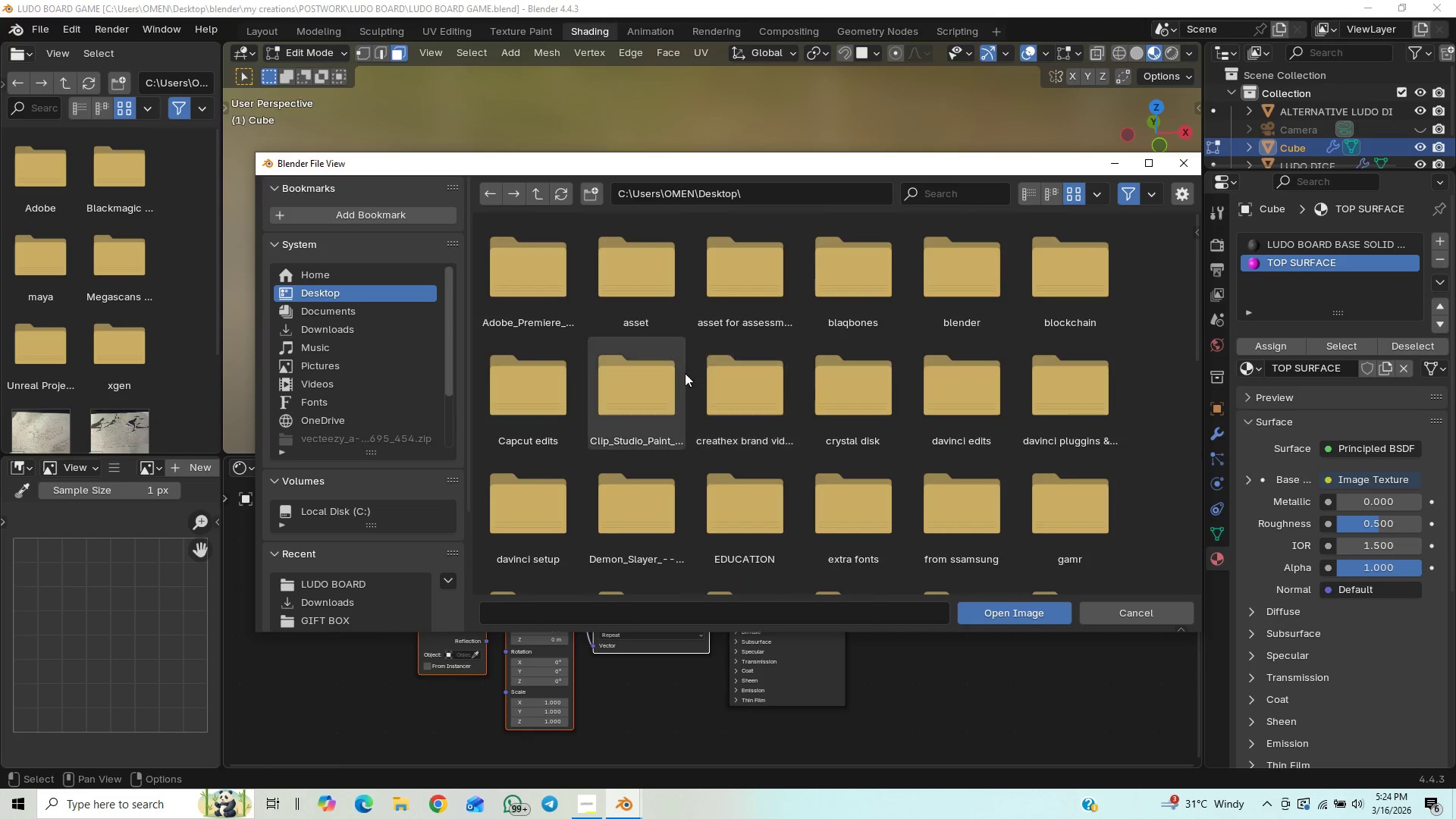 
left_click([331, 323])
 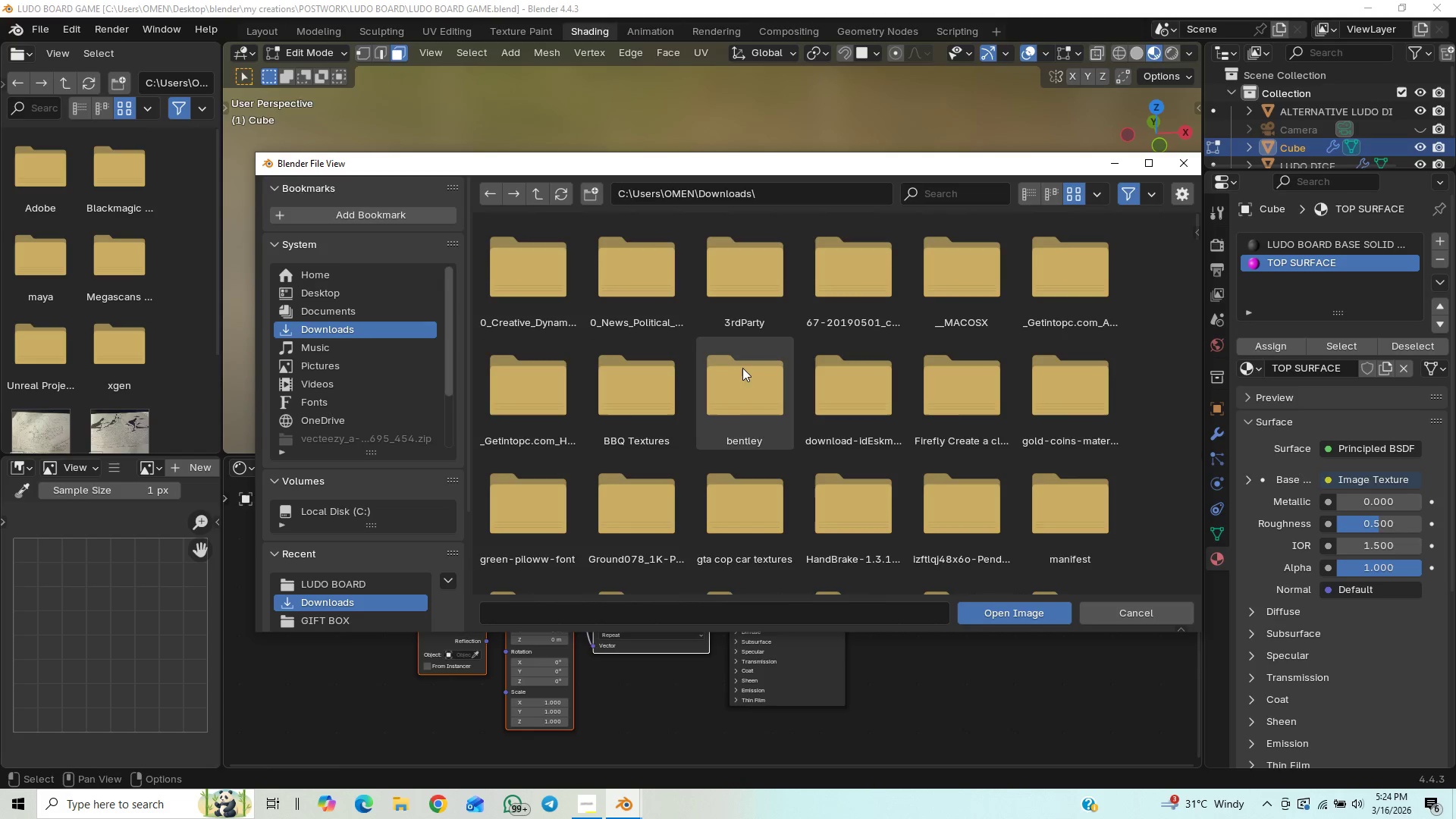 
scroll: coordinate [746, 374], scroll_direction: down, amount: 96.0
 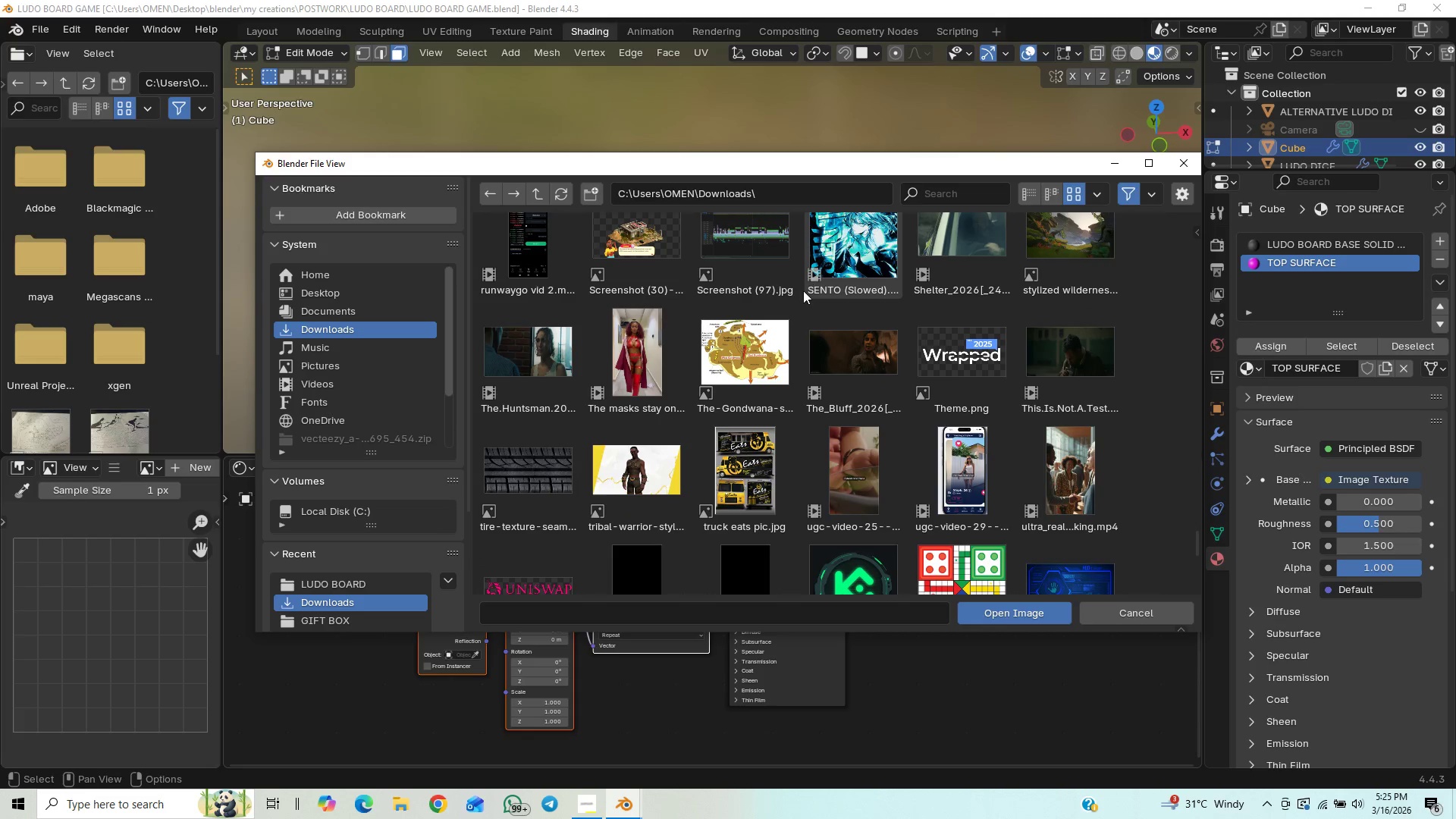 
scroll: coordinate [803, 293], scroll_direction: down, amount: 3.0
 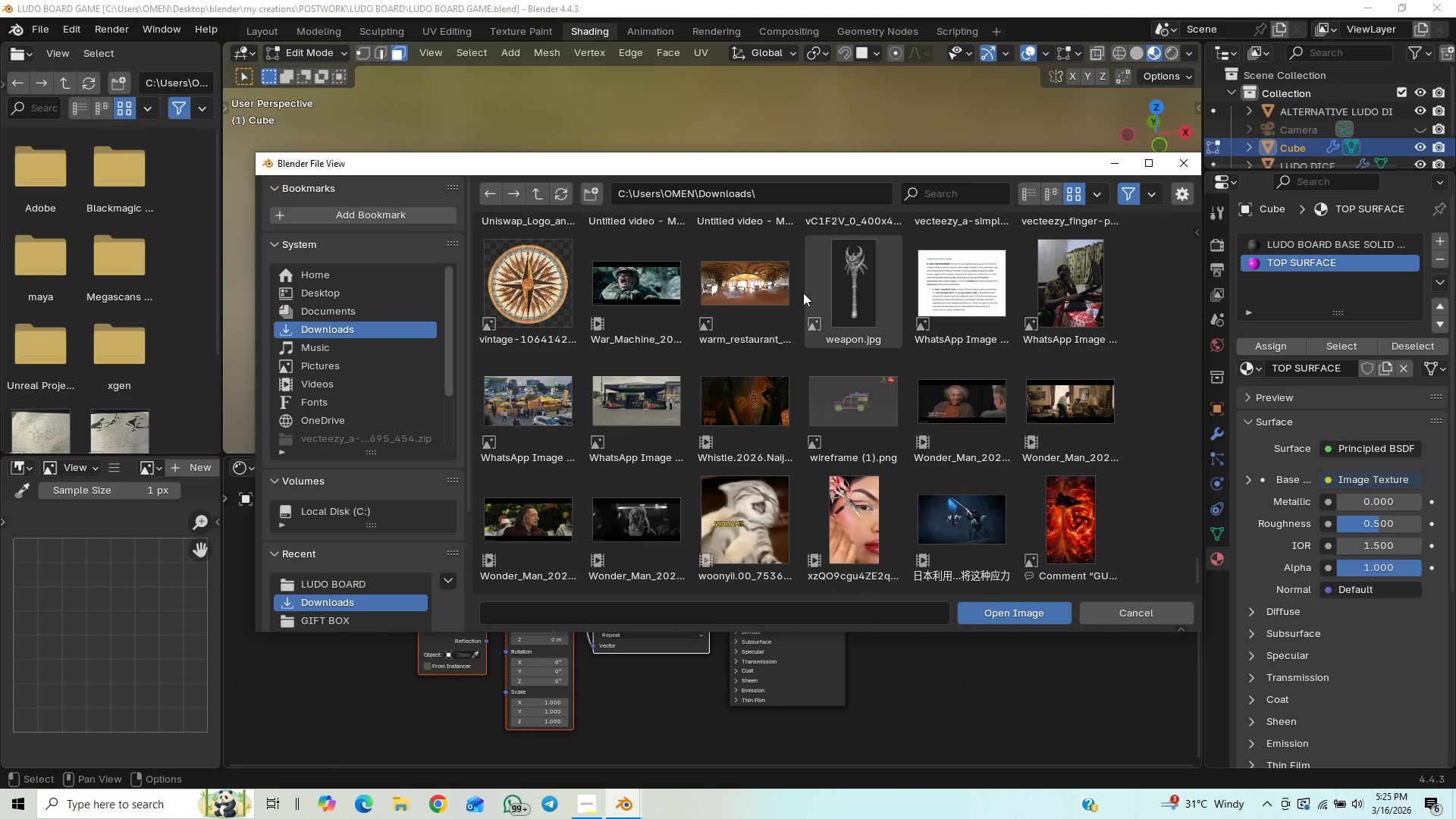 
scroll: coordinate [803, 293], scroll_direction: up, amount: 1.0
 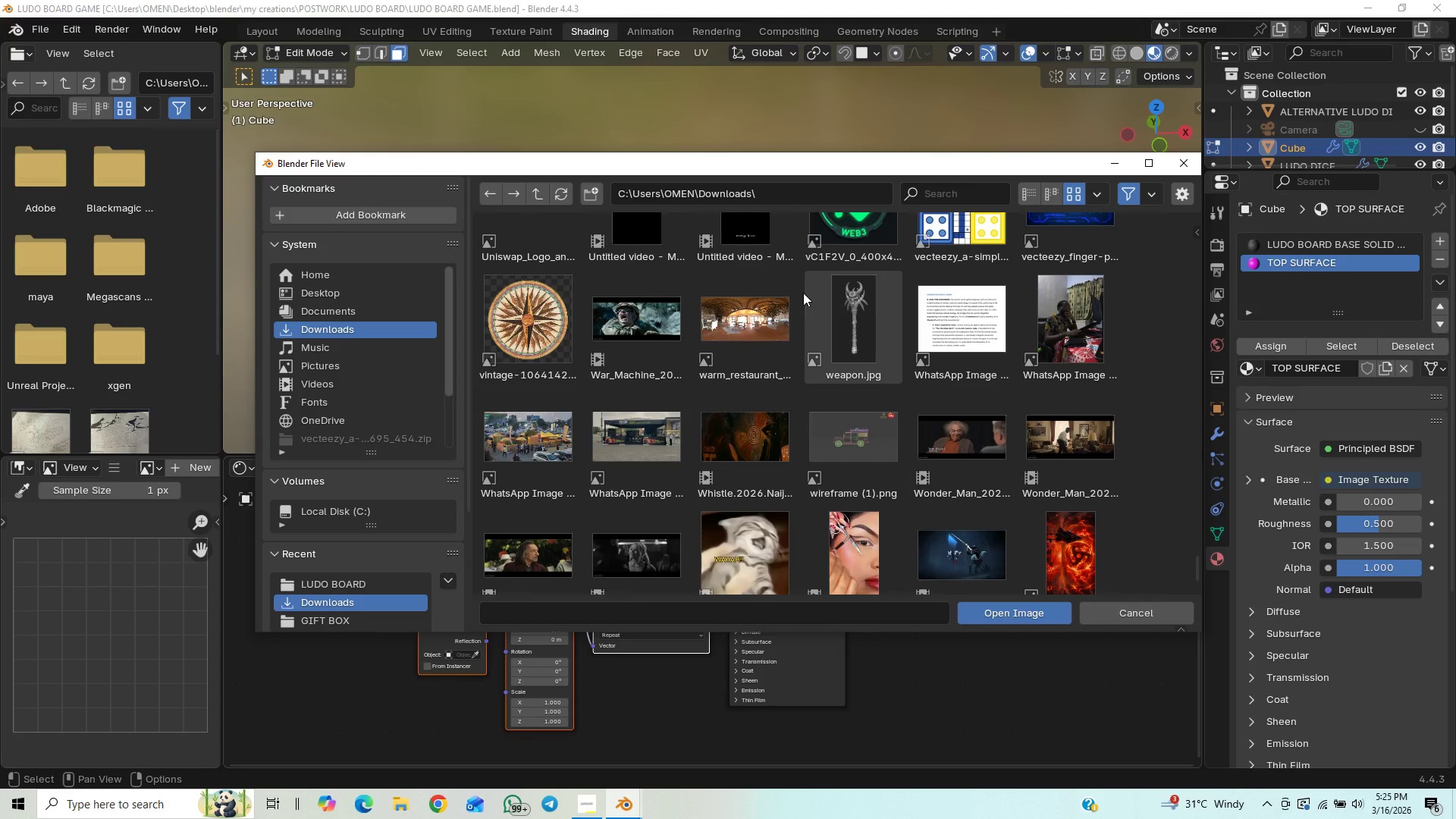 
scroll: coordinate [781, 406], scroll_direction: down, amount: 8.0
 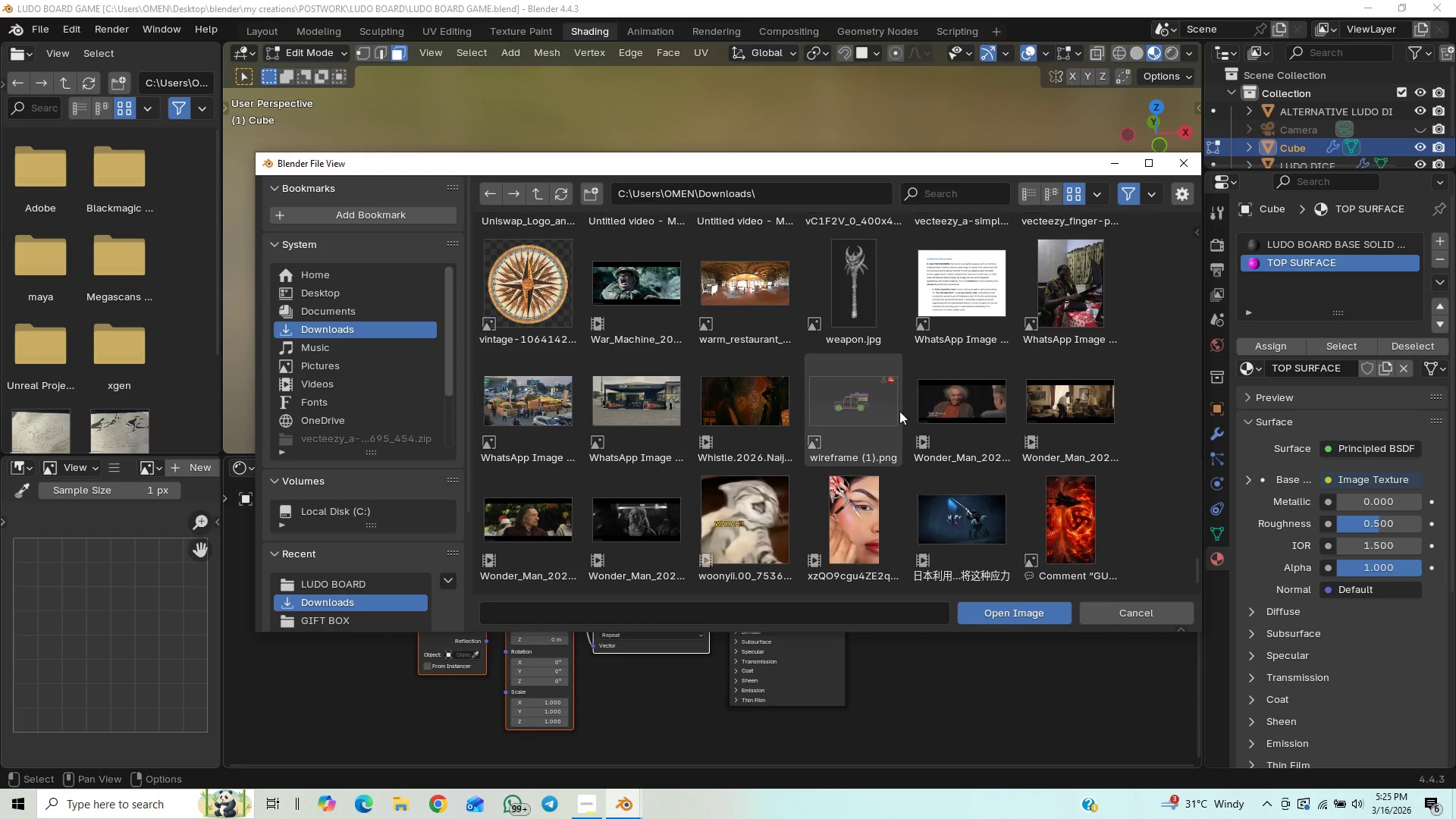 
scroll: coordinate [979, 445], scroll_direction: up, amount: 1.0
 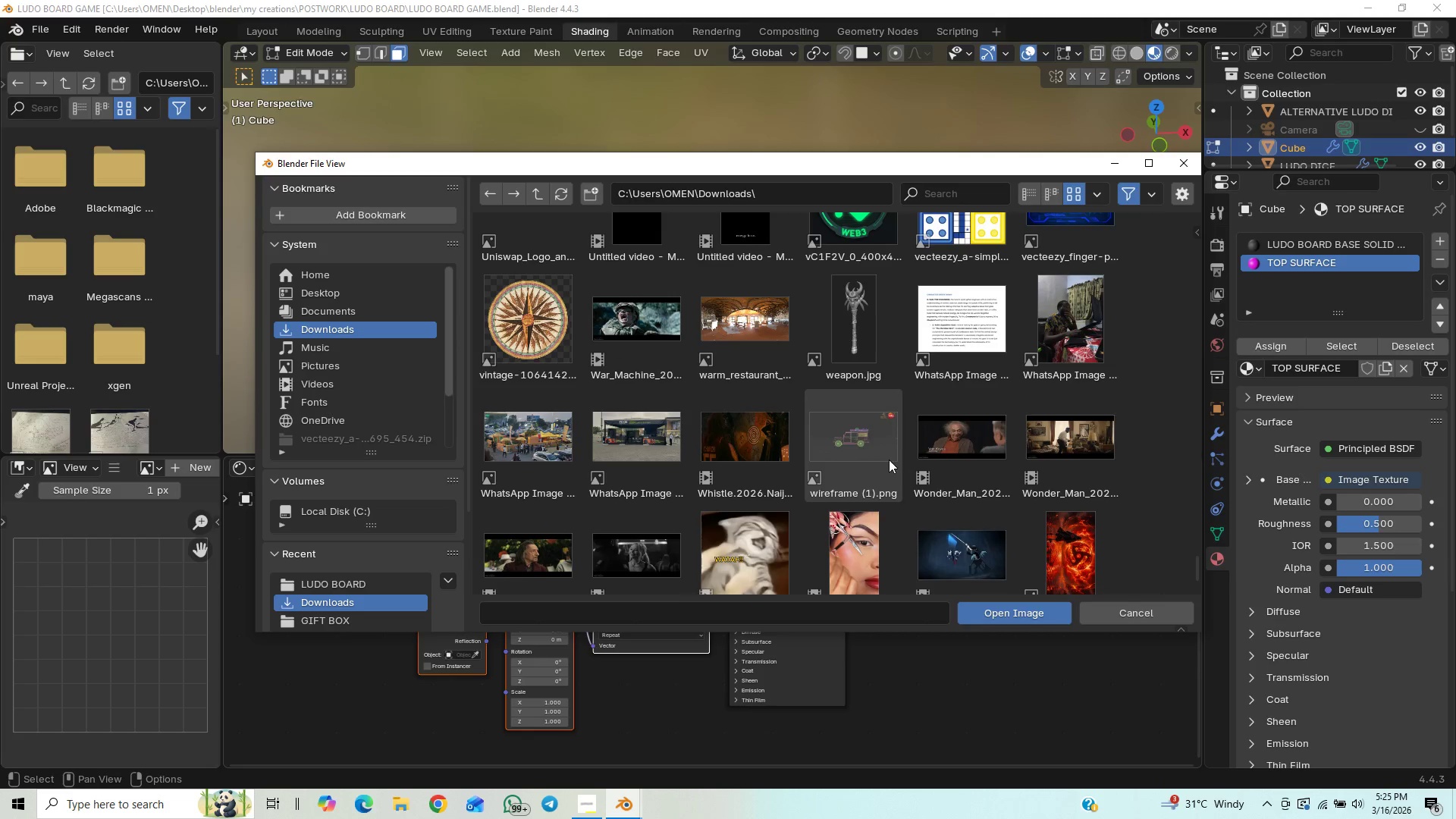 
wait(6.15)
 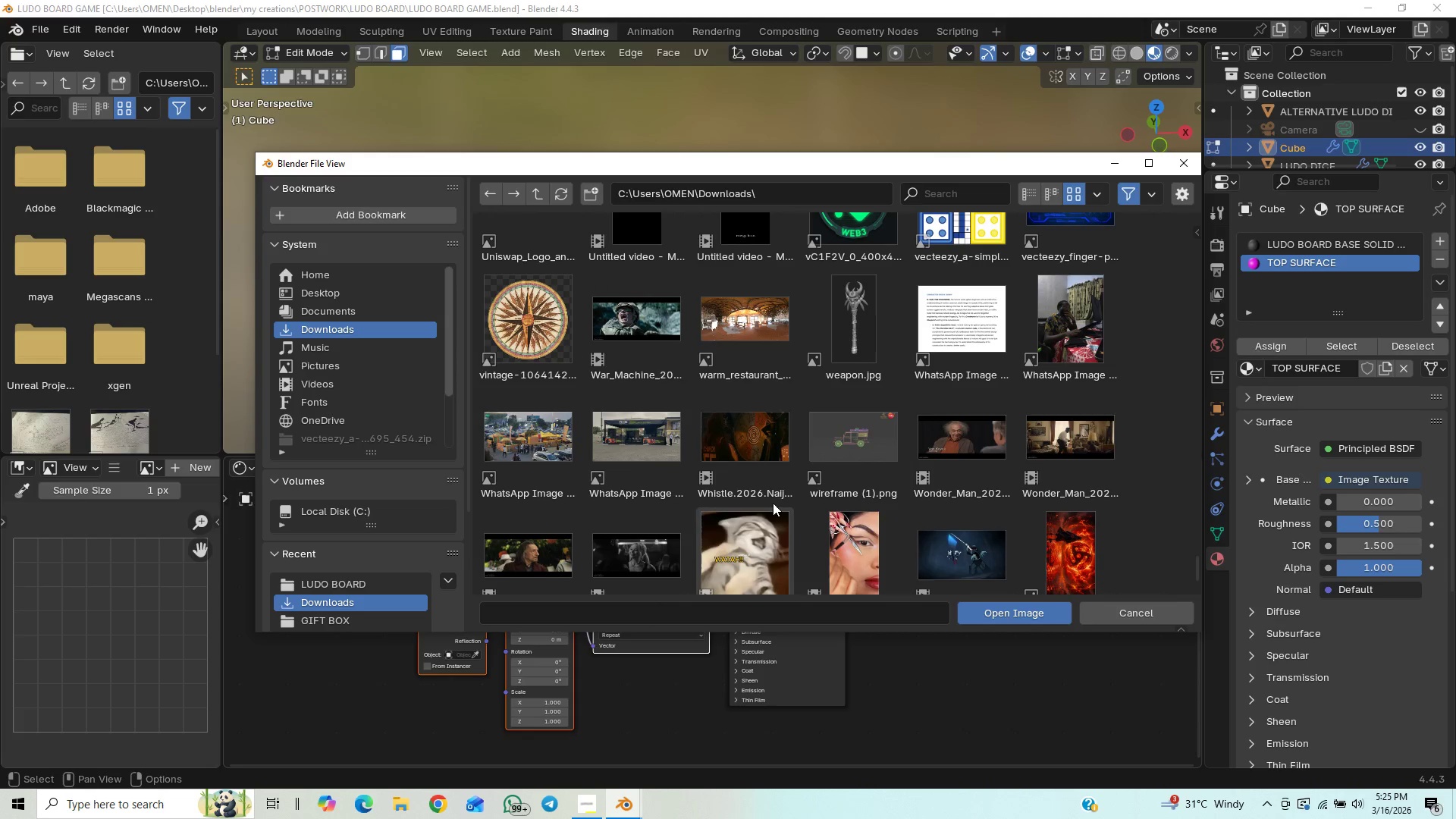 
scroll: coordinate [840, 472], scroll_direction: up, amount: 1.0
 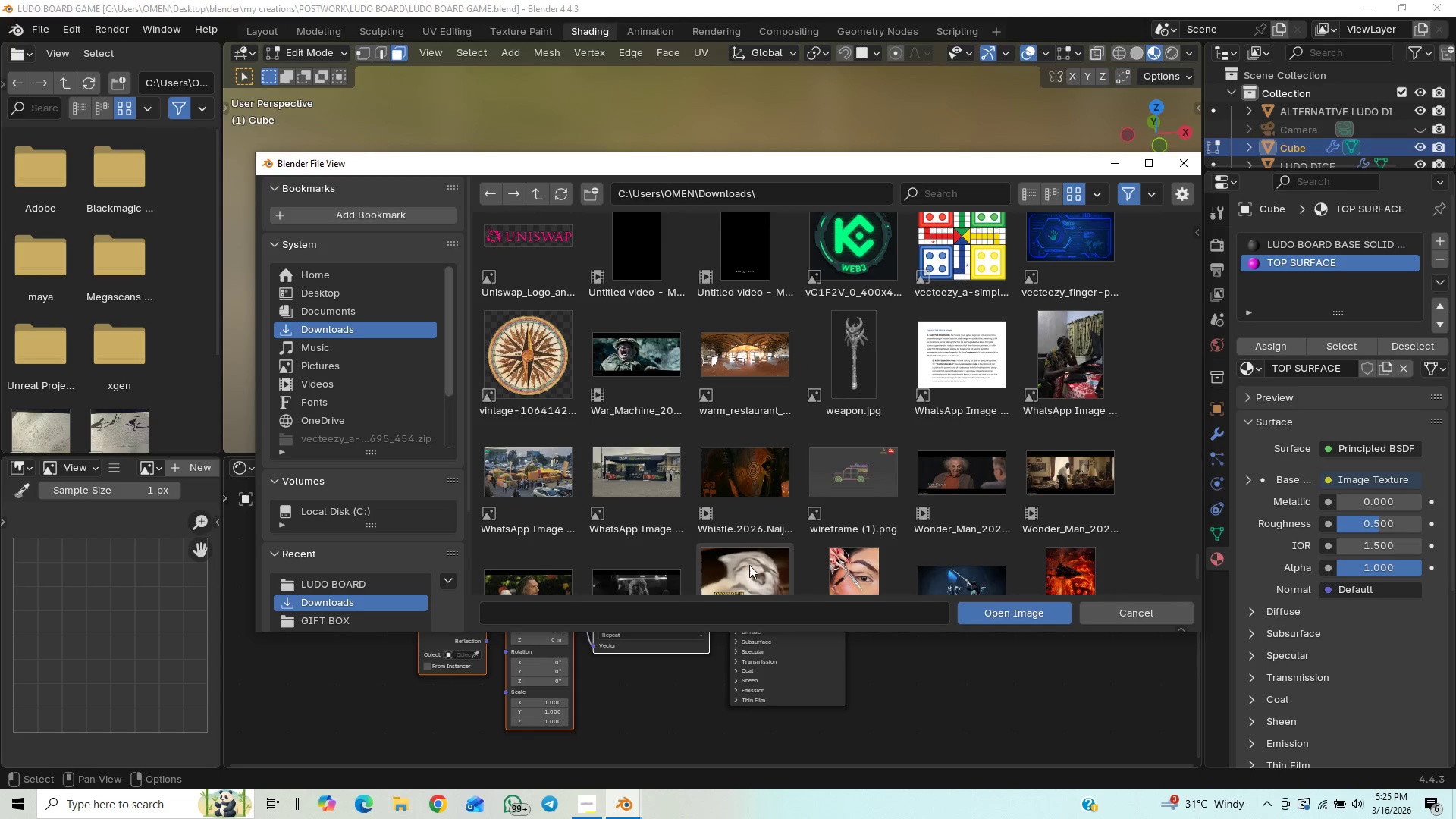 
mouse_move([848, 487])
 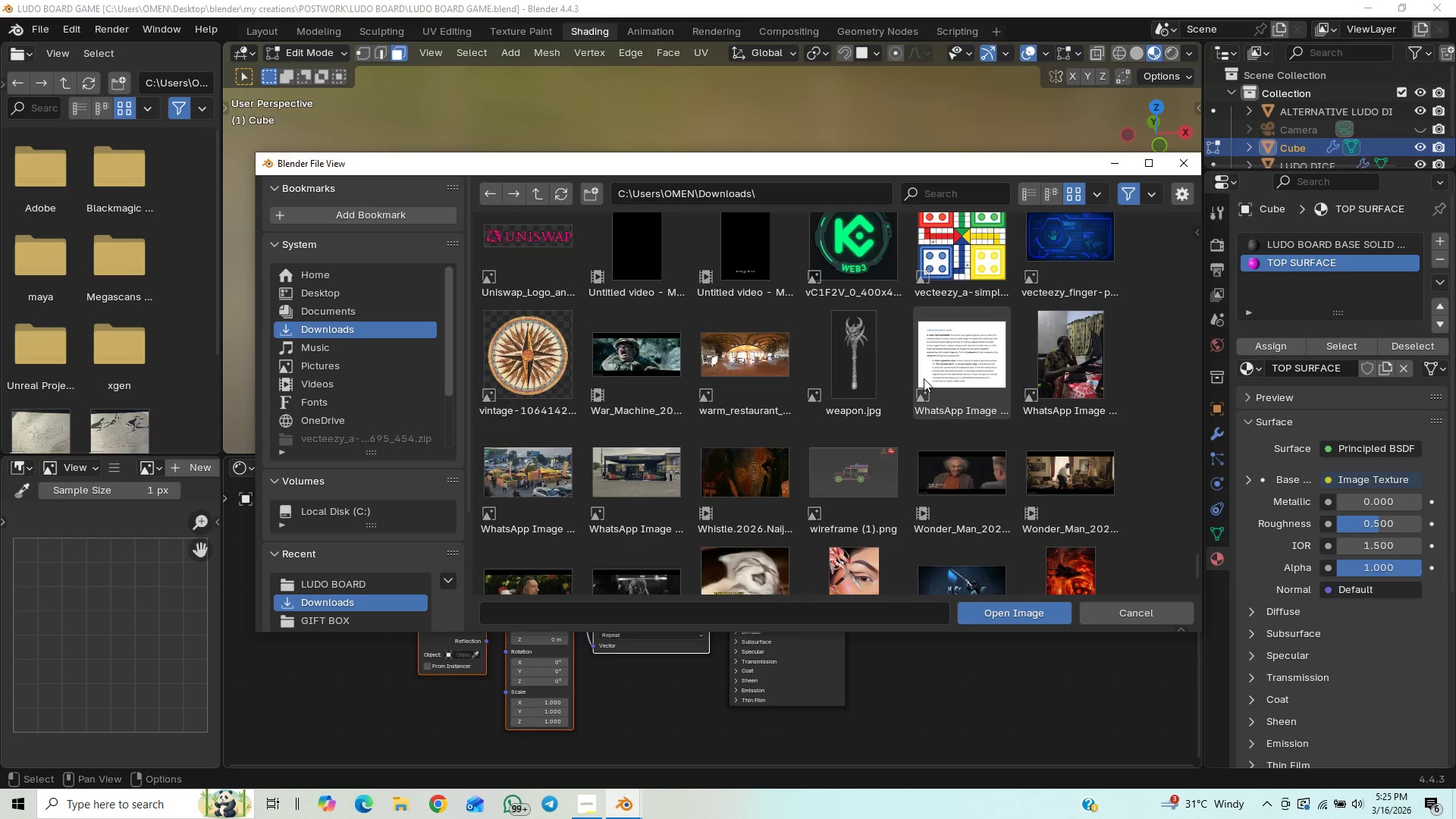 
scroll: coordinate [924, 378], scroll_direction: down, amount: 7.0
 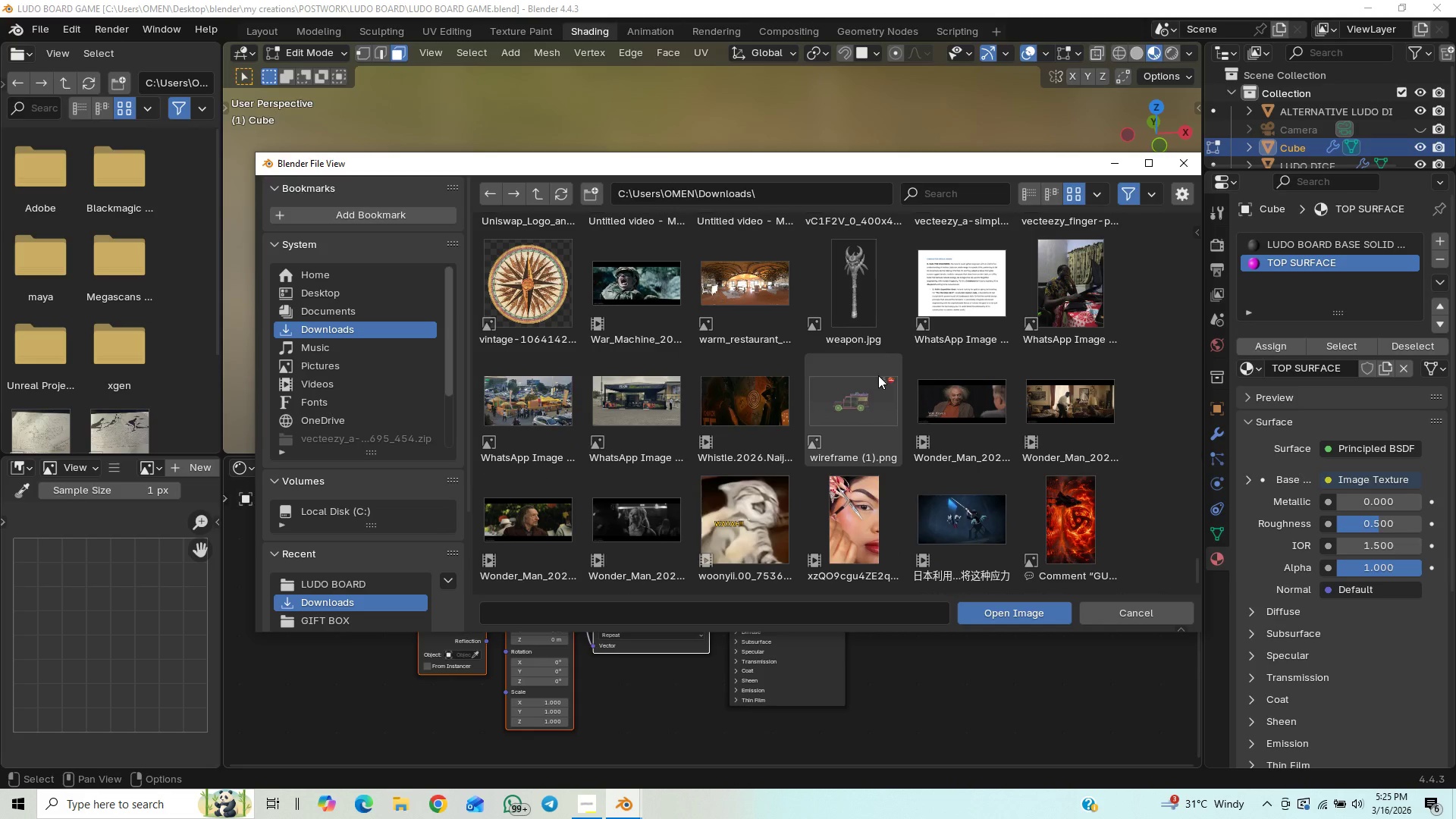 
scroll: coordinate [973, 453], scroll_direction: up, amount: 3.0
 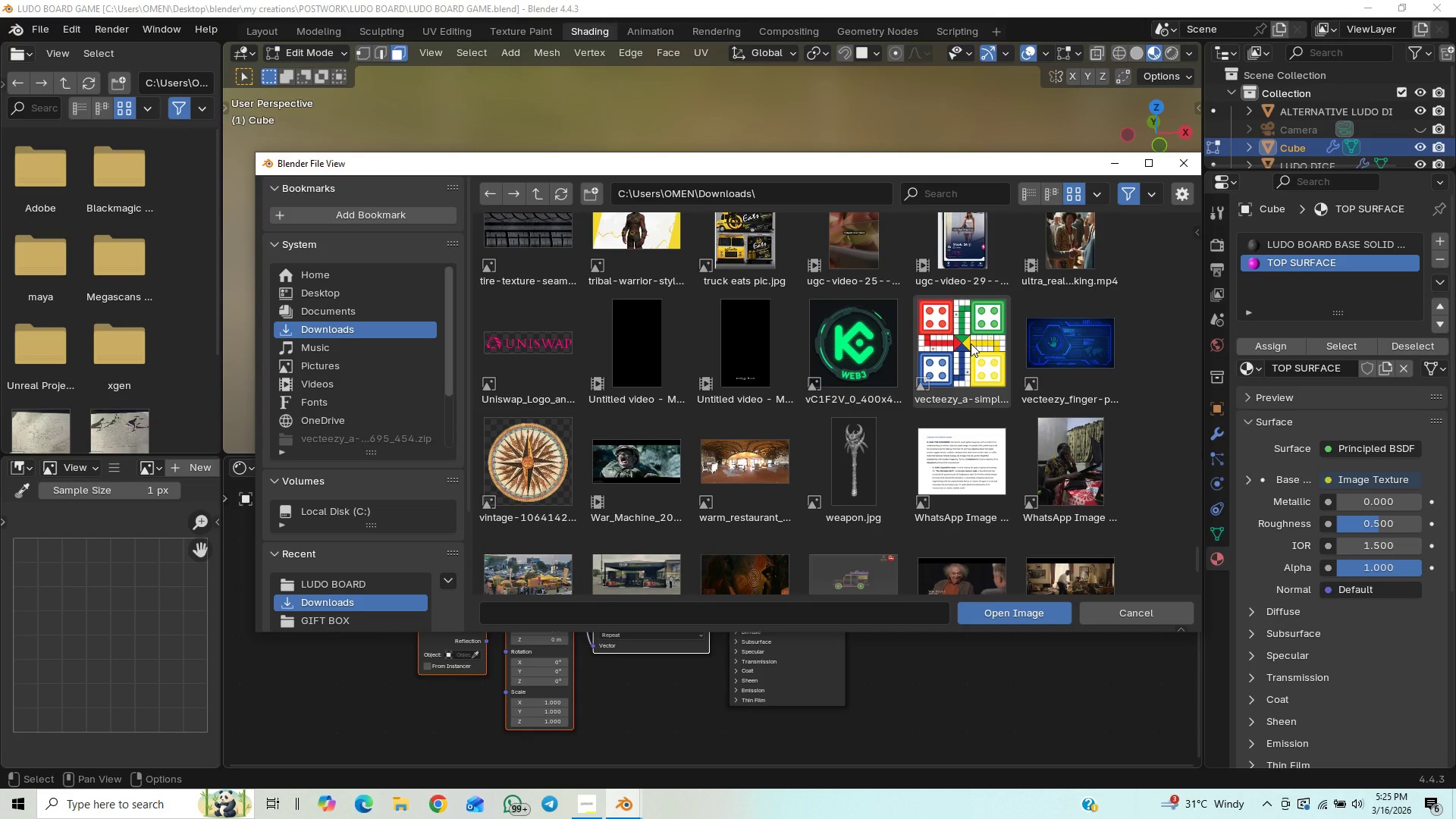 
left_click([971, 344])
 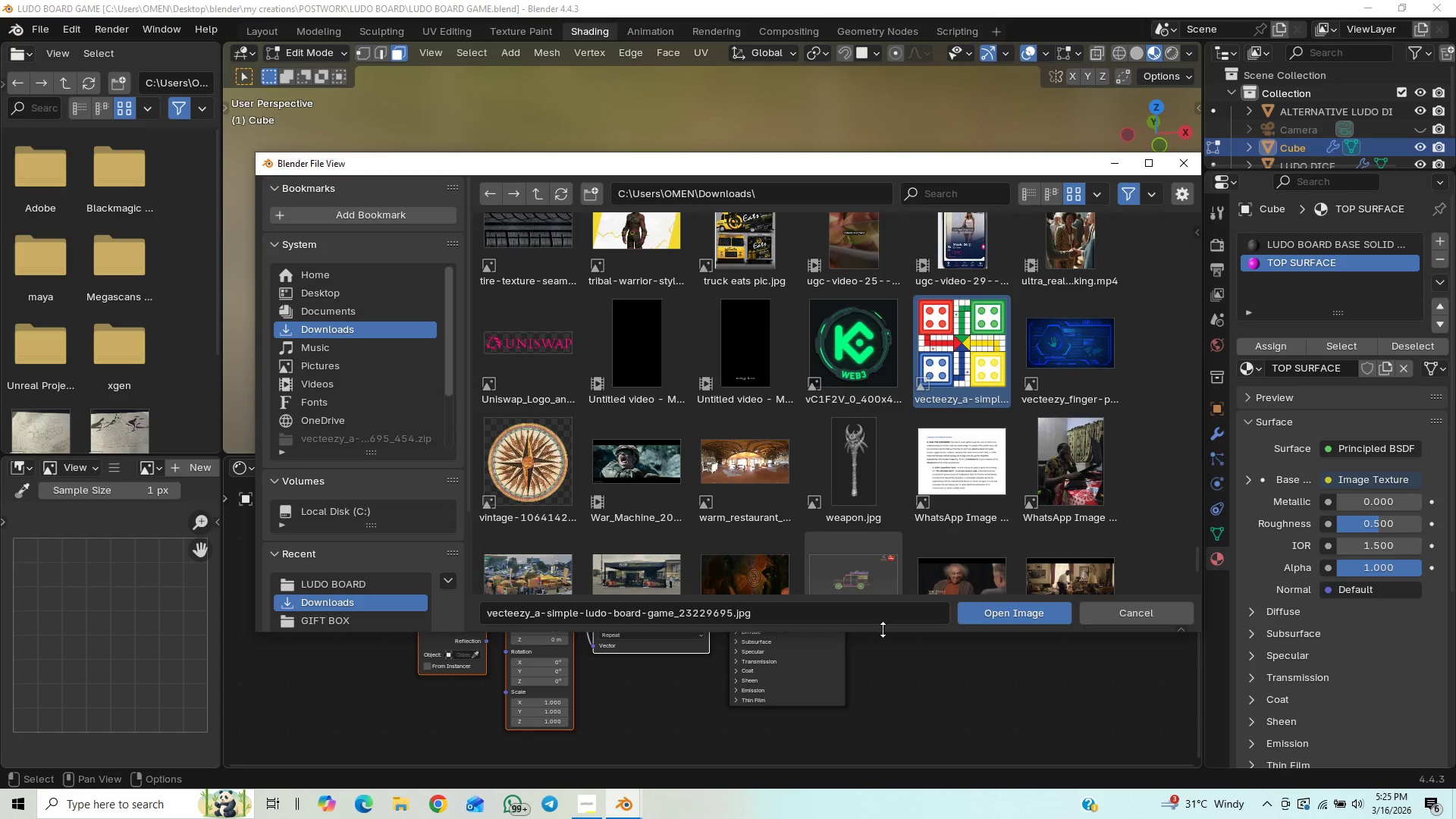 
left_click([992, 610])
 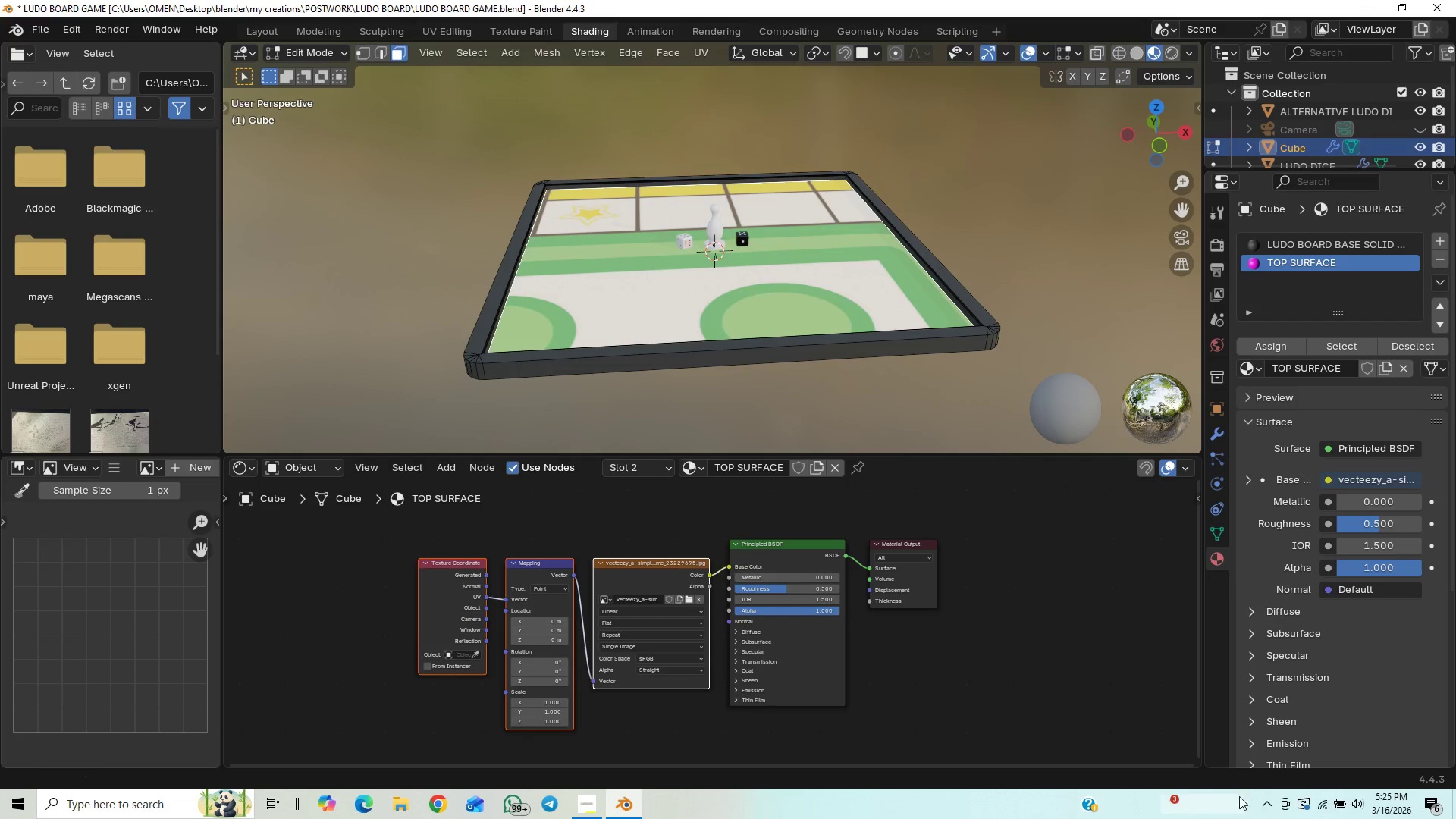 
mouse_move([1311, 807])
 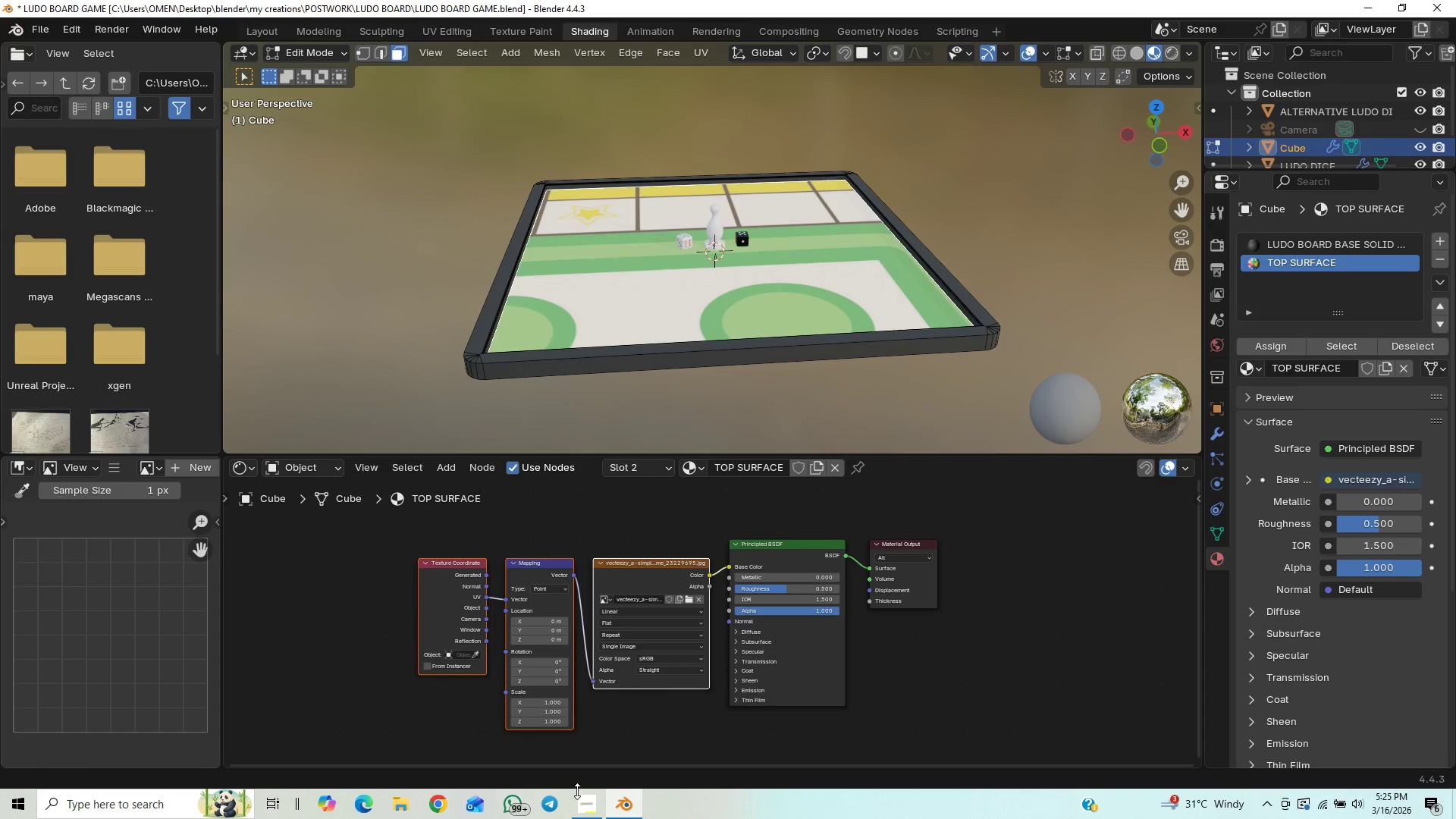 
left_click([581, 807])